 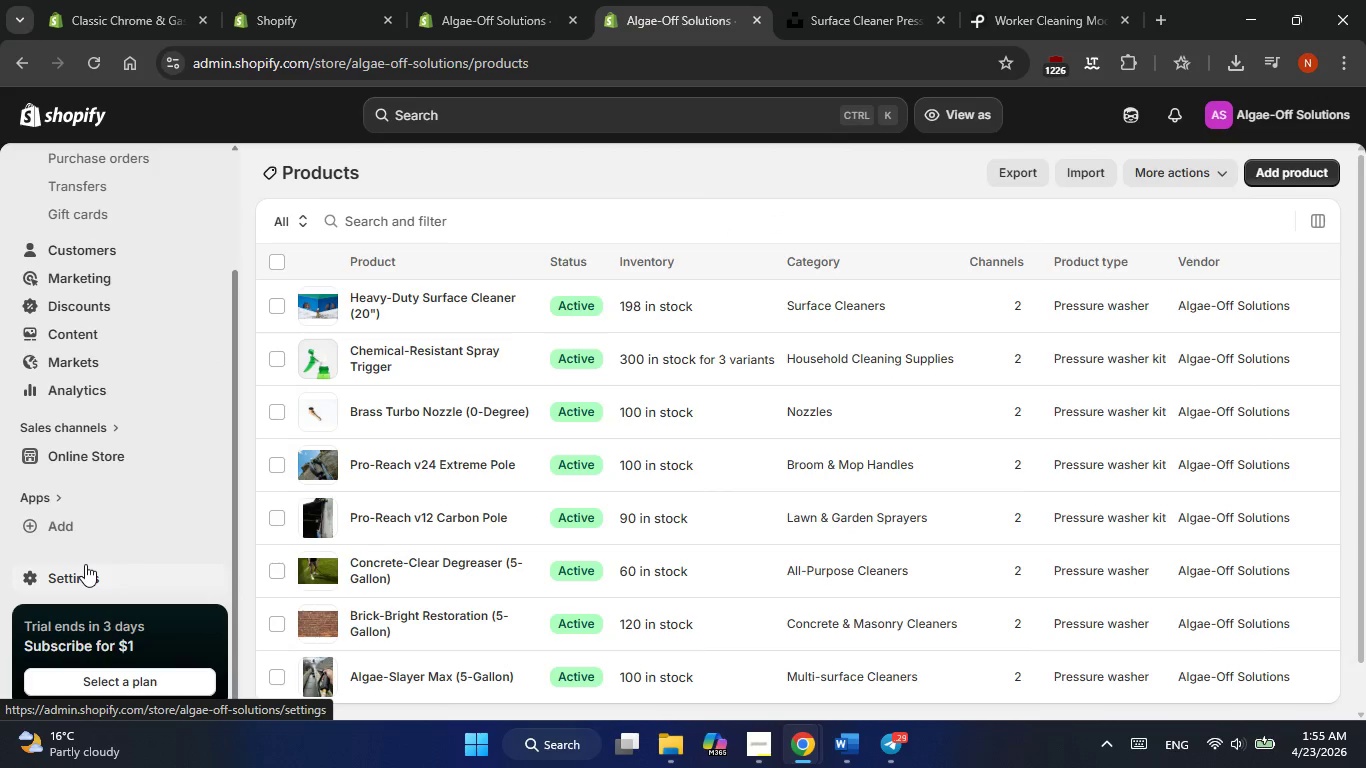 
left_click([85, 564])
 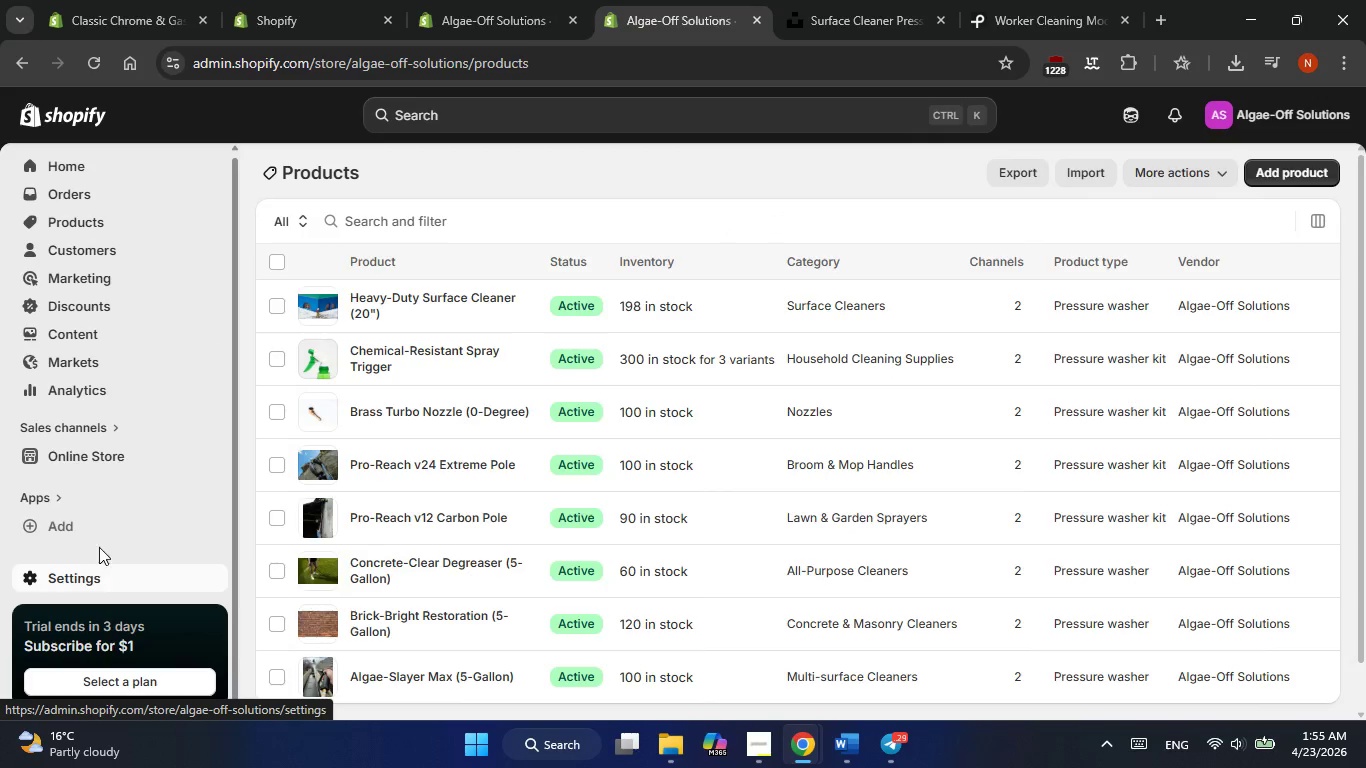 
mouse_move([148, 497])
 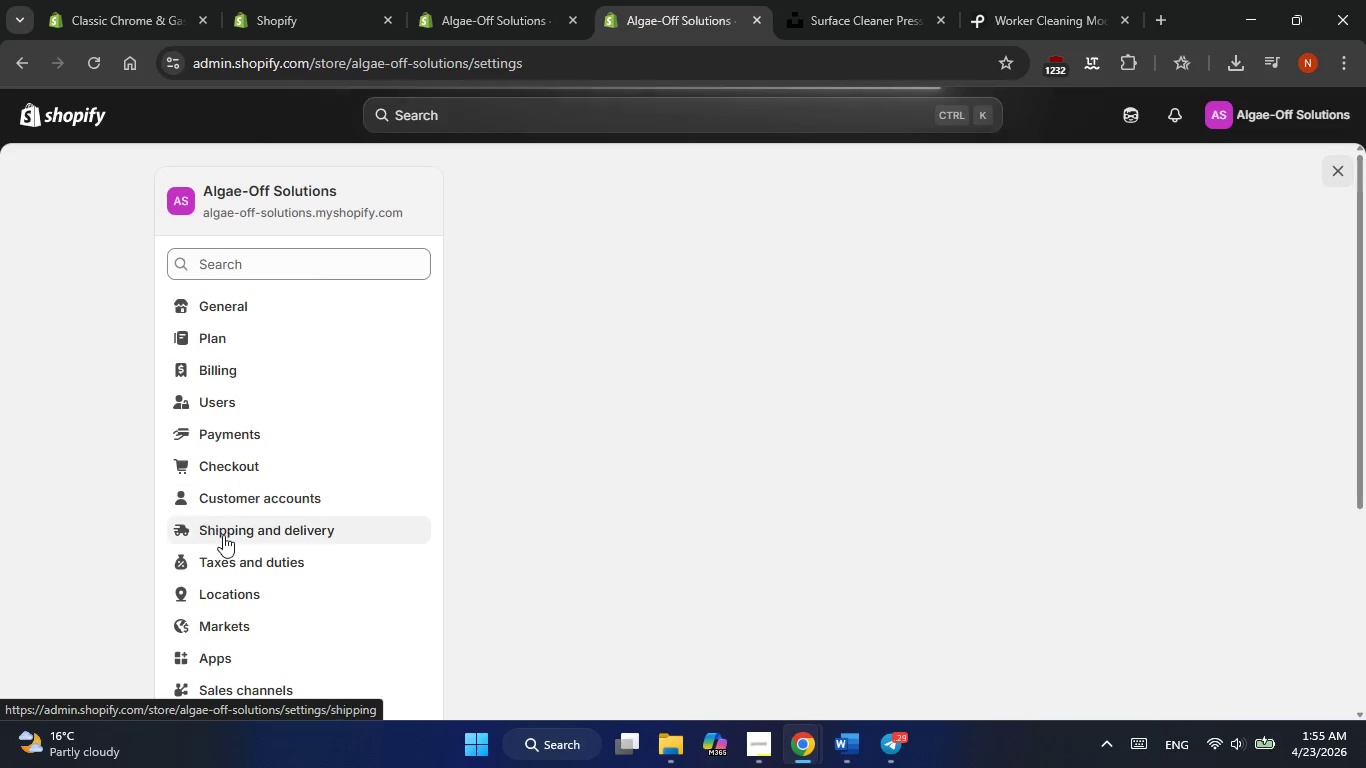 
left_click([225, 538])
 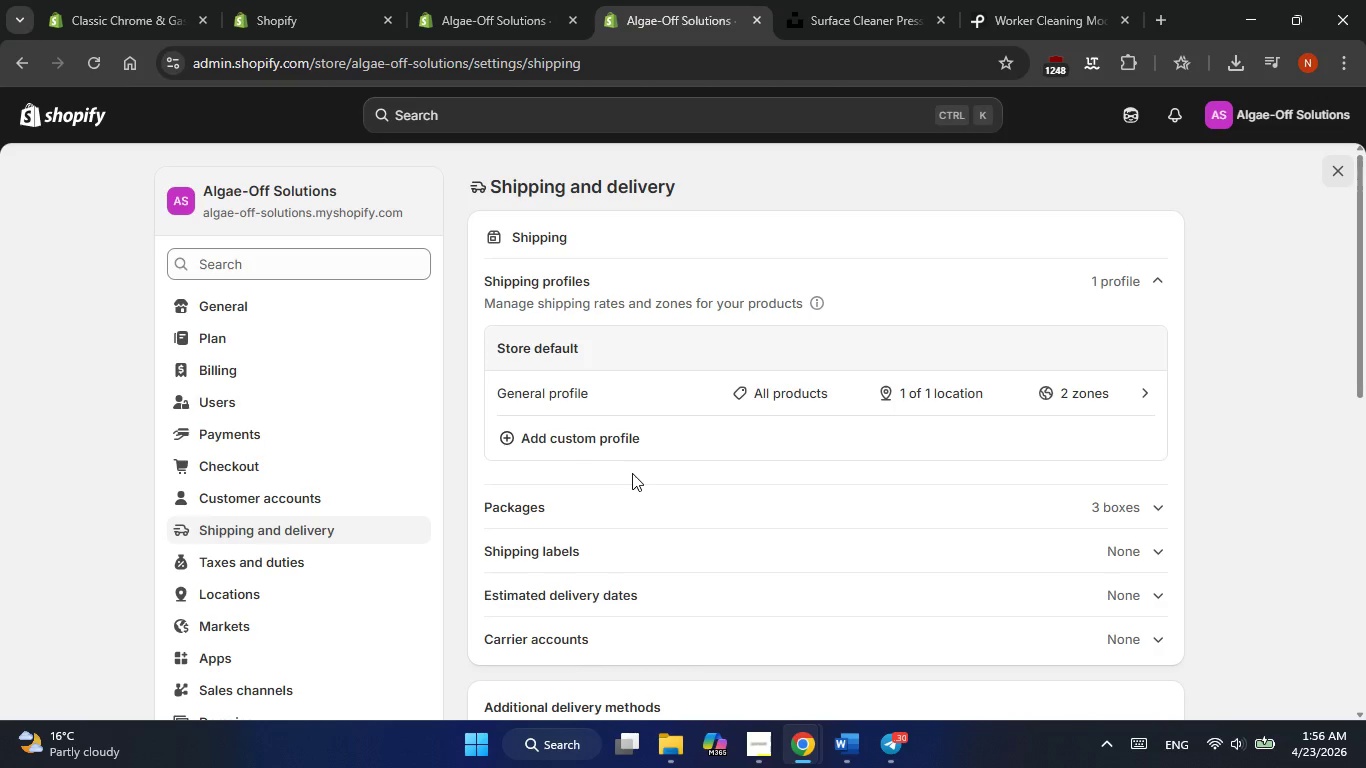 
wait(28.64)
 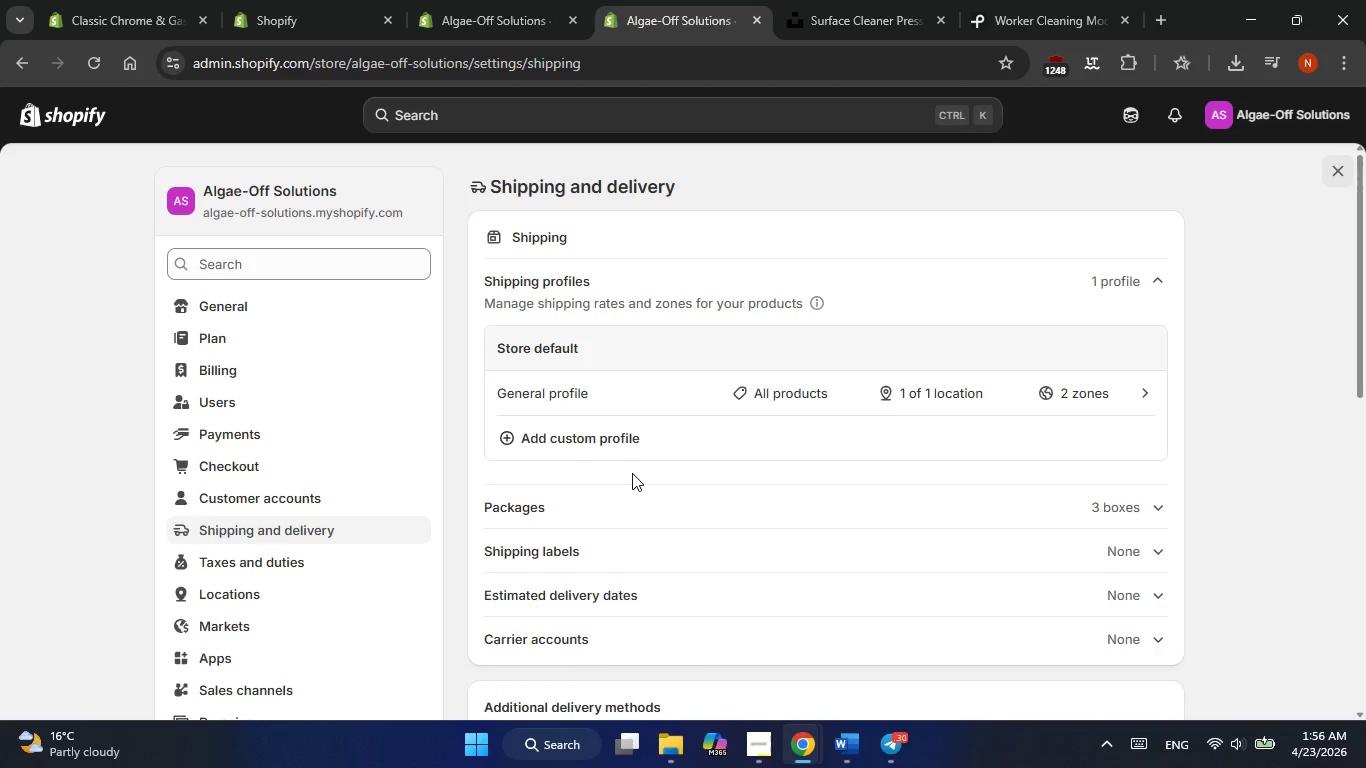 
left_click([585, 430])
 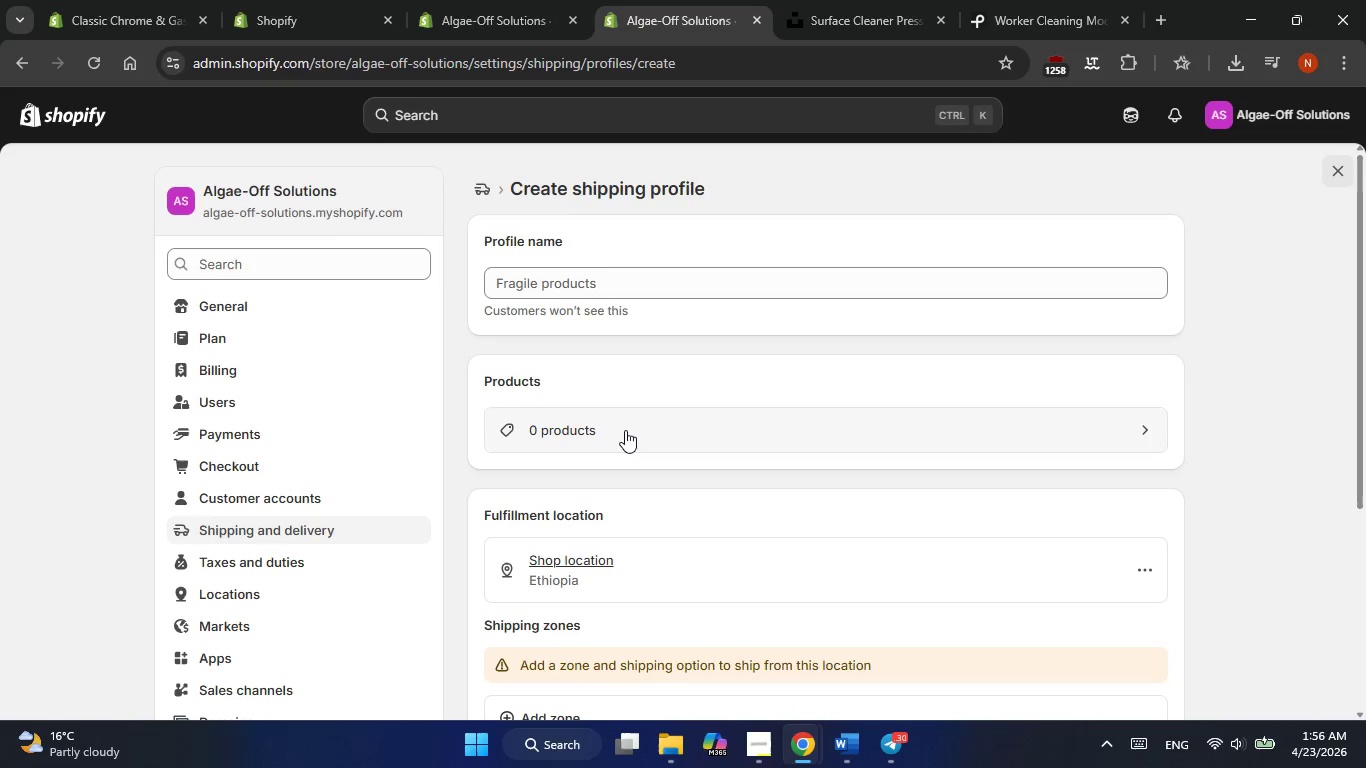 
left_click([597, 280])
 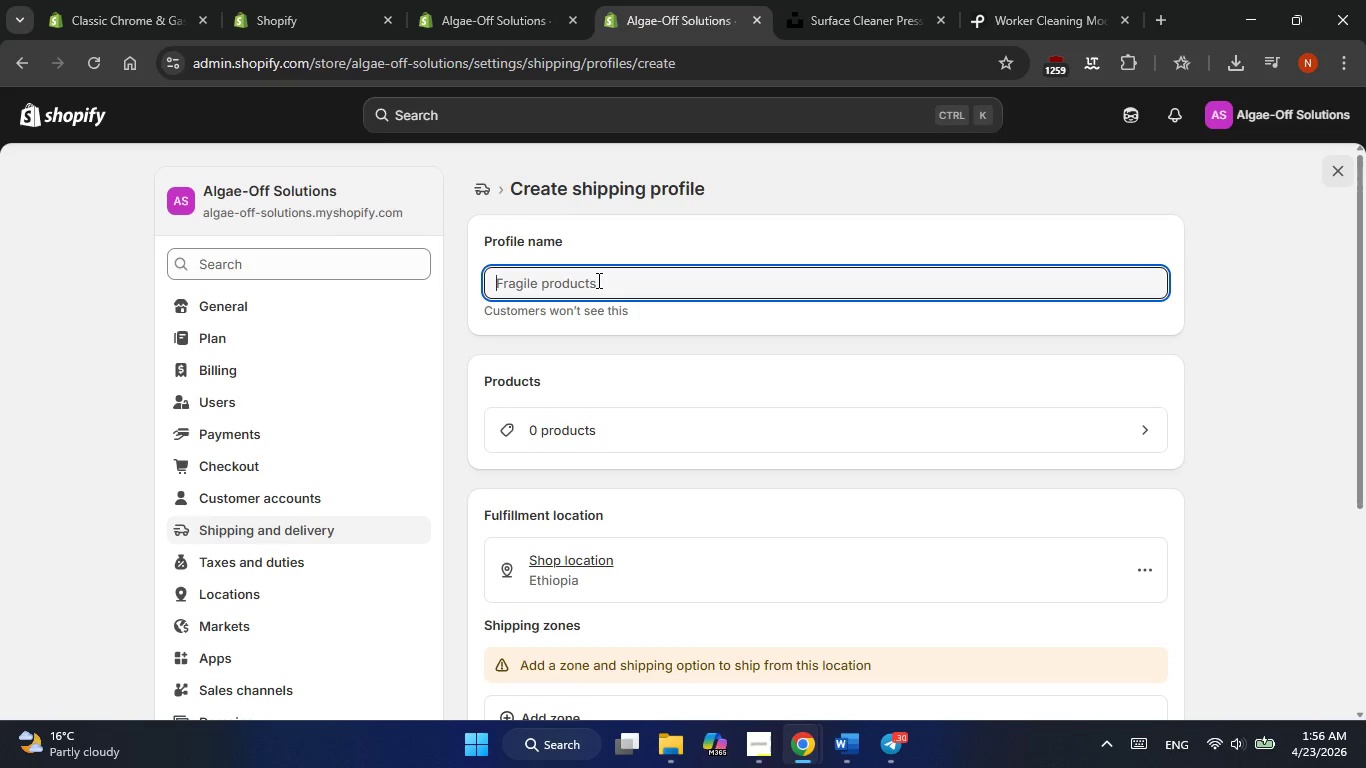 
type(Standadrd )
key(Backspace)
key(Backspace)
key(Backspace)
key(Backspace)
type(rd Accessorie )
key(Backspace)
type(s Profile)
 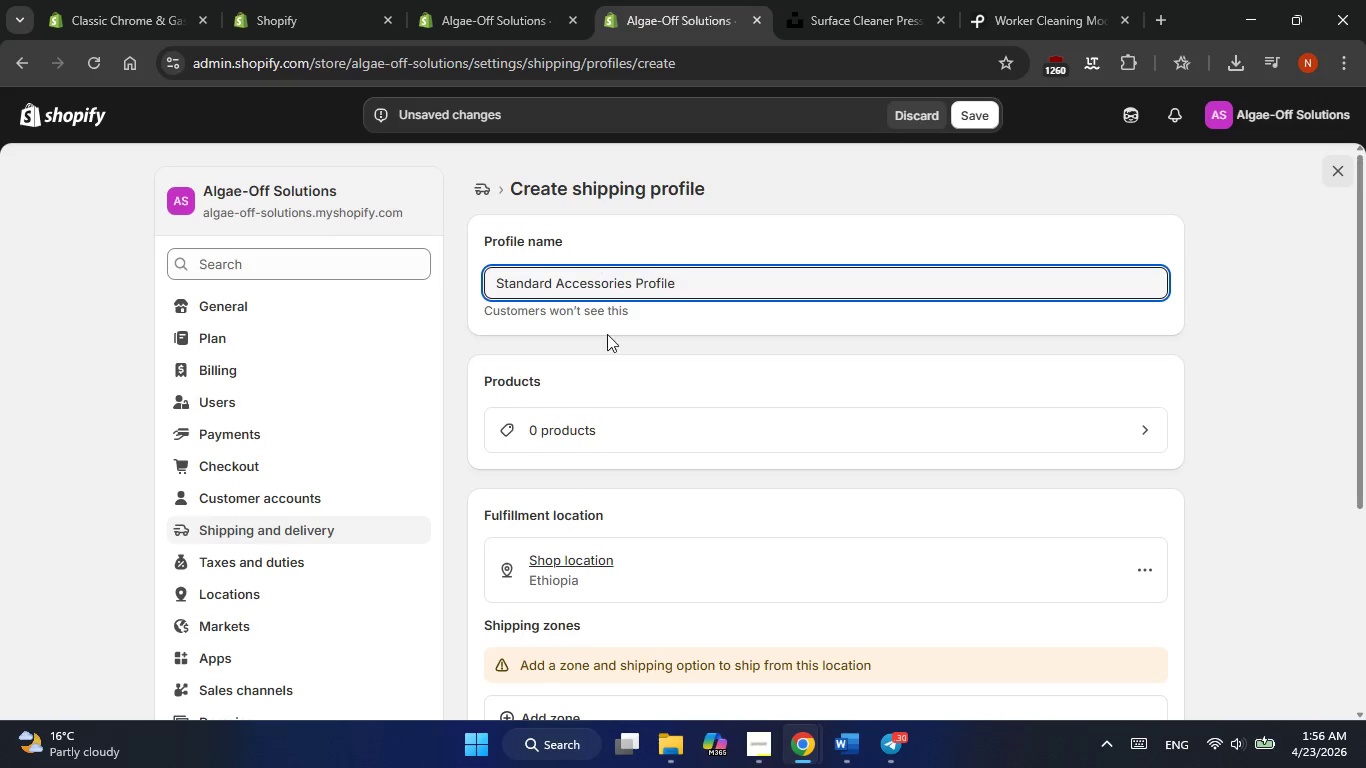 
left_click([598, 437])
 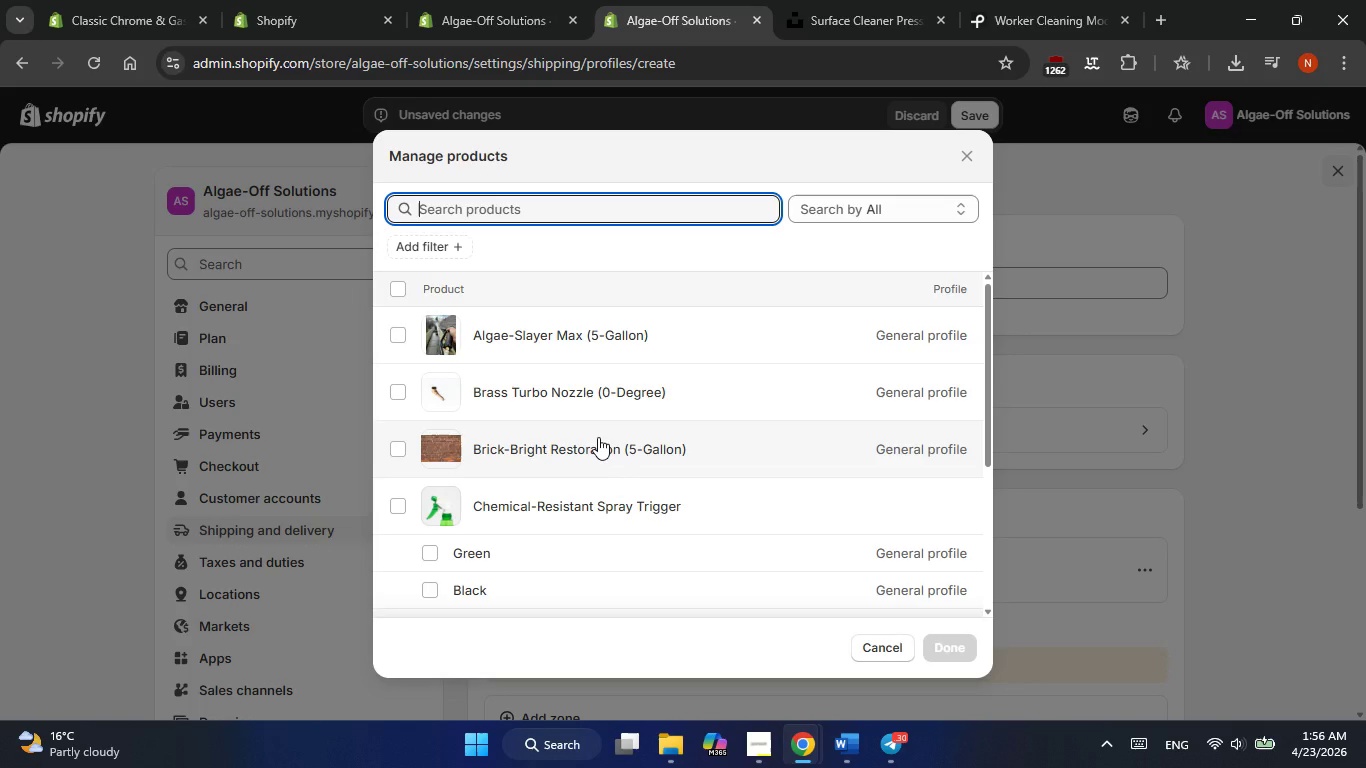 
wait(9.08)
 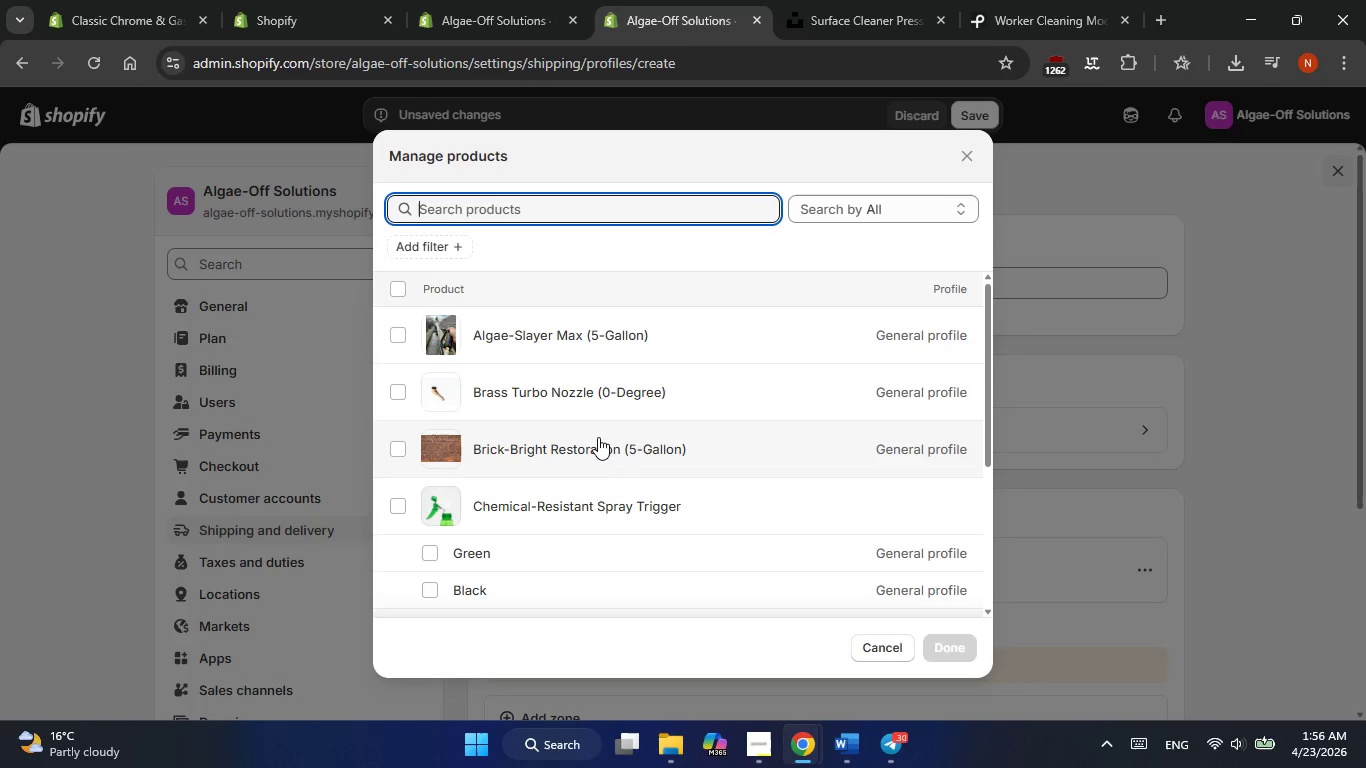 
left_click([399, 398])
 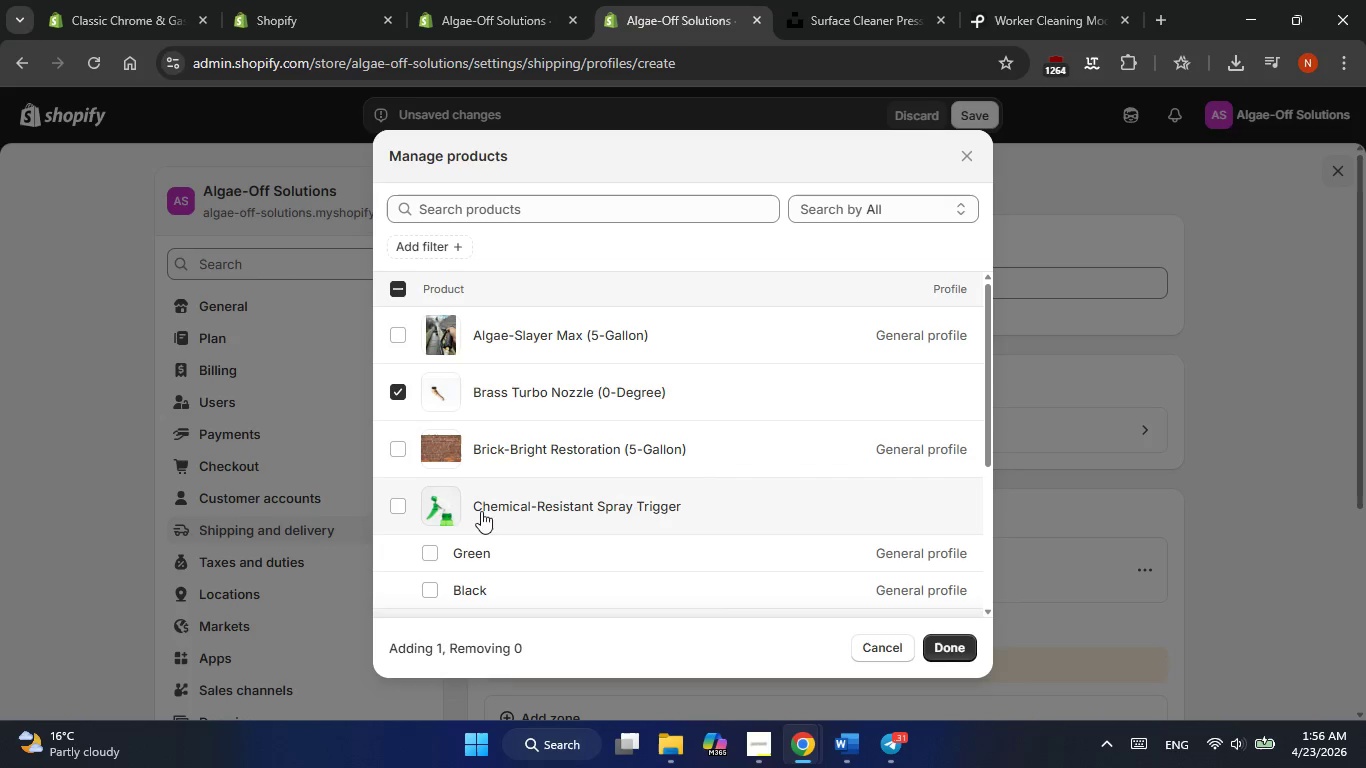 
left_click([397, 511])
 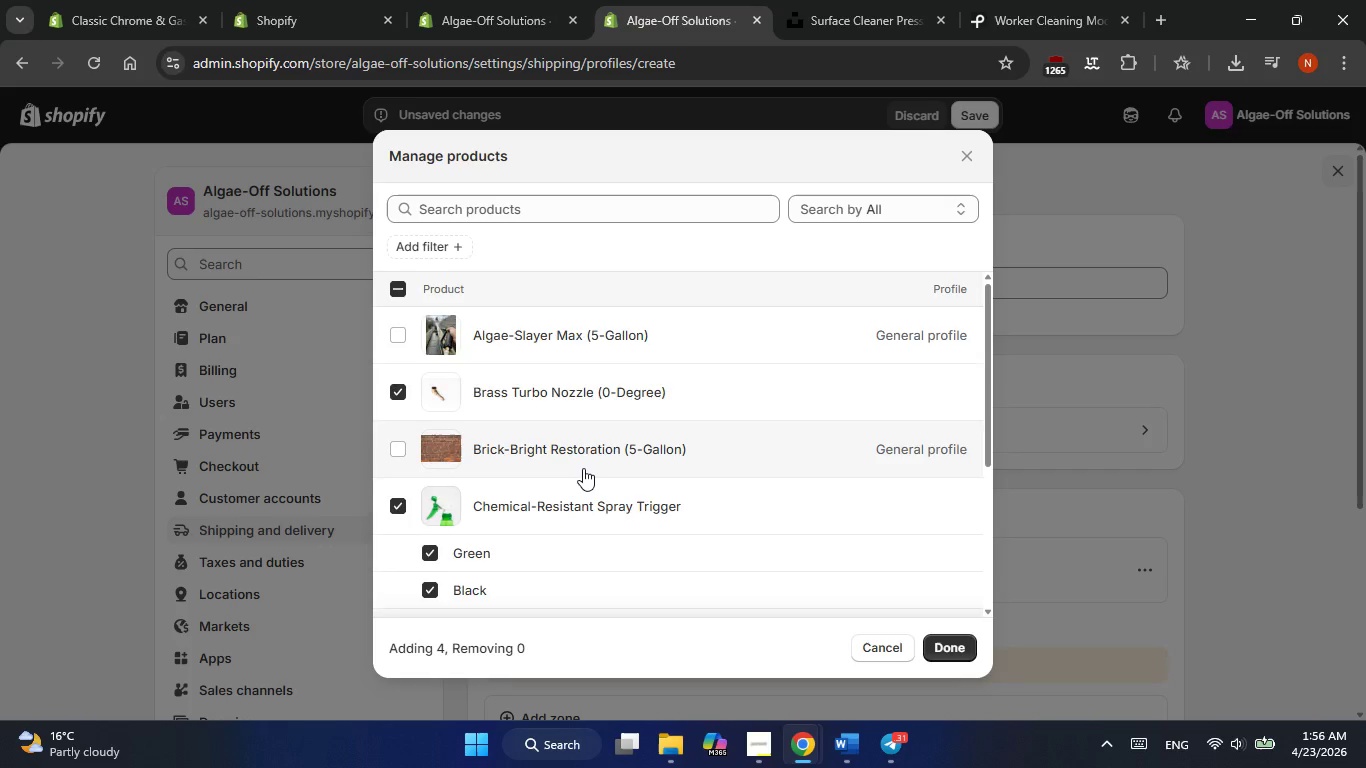 
scroll: coordinate [587, 468], scroll_direction: down, amount: 2.0
 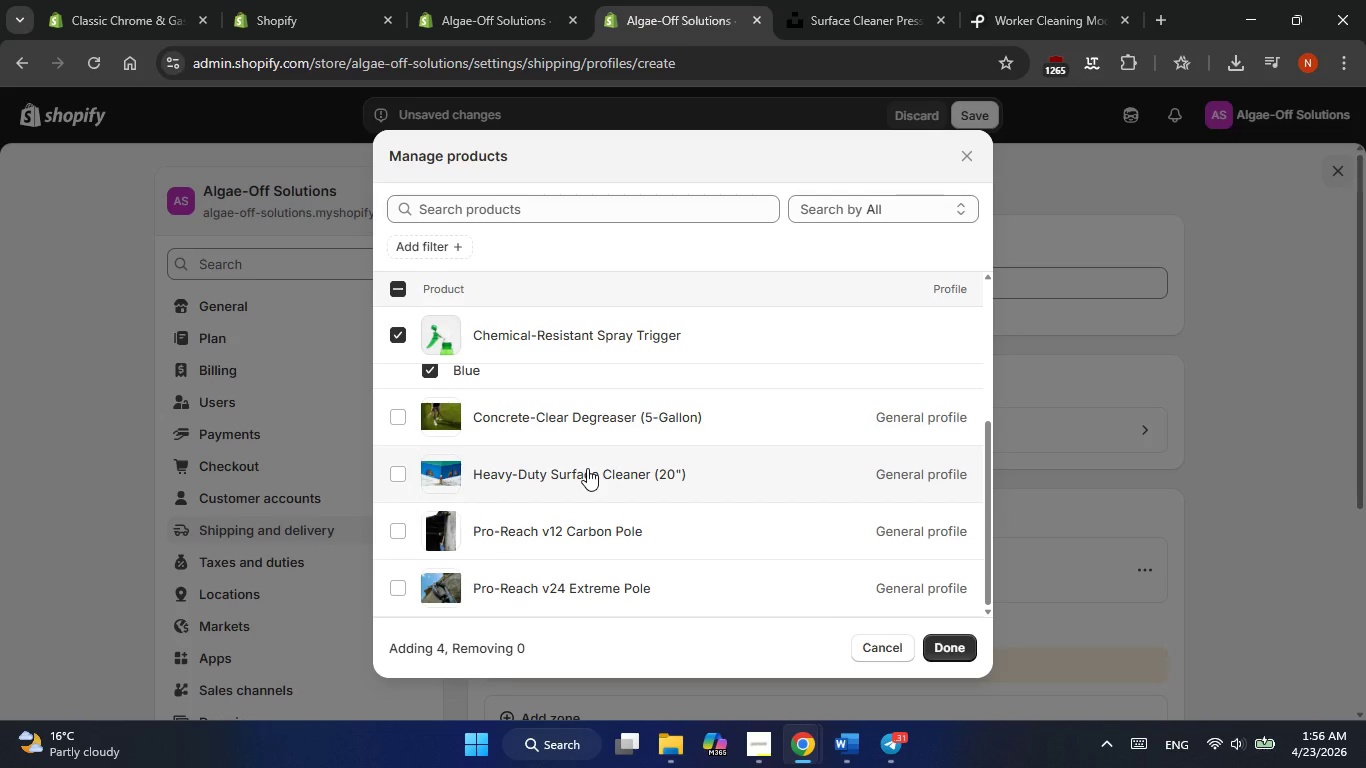 
wait(13.8)
 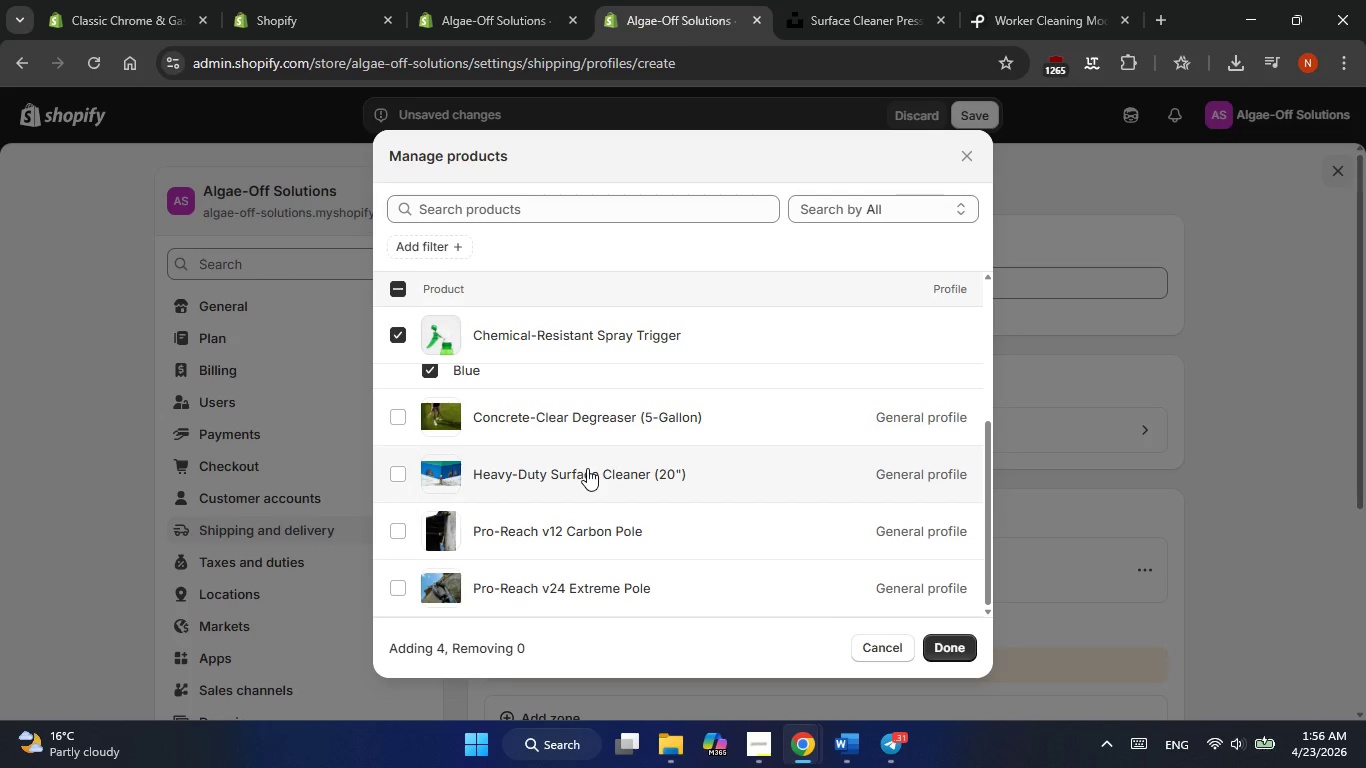 
scroll: coordinate [605, 549], scroll_direction: down, amount: 6.0
 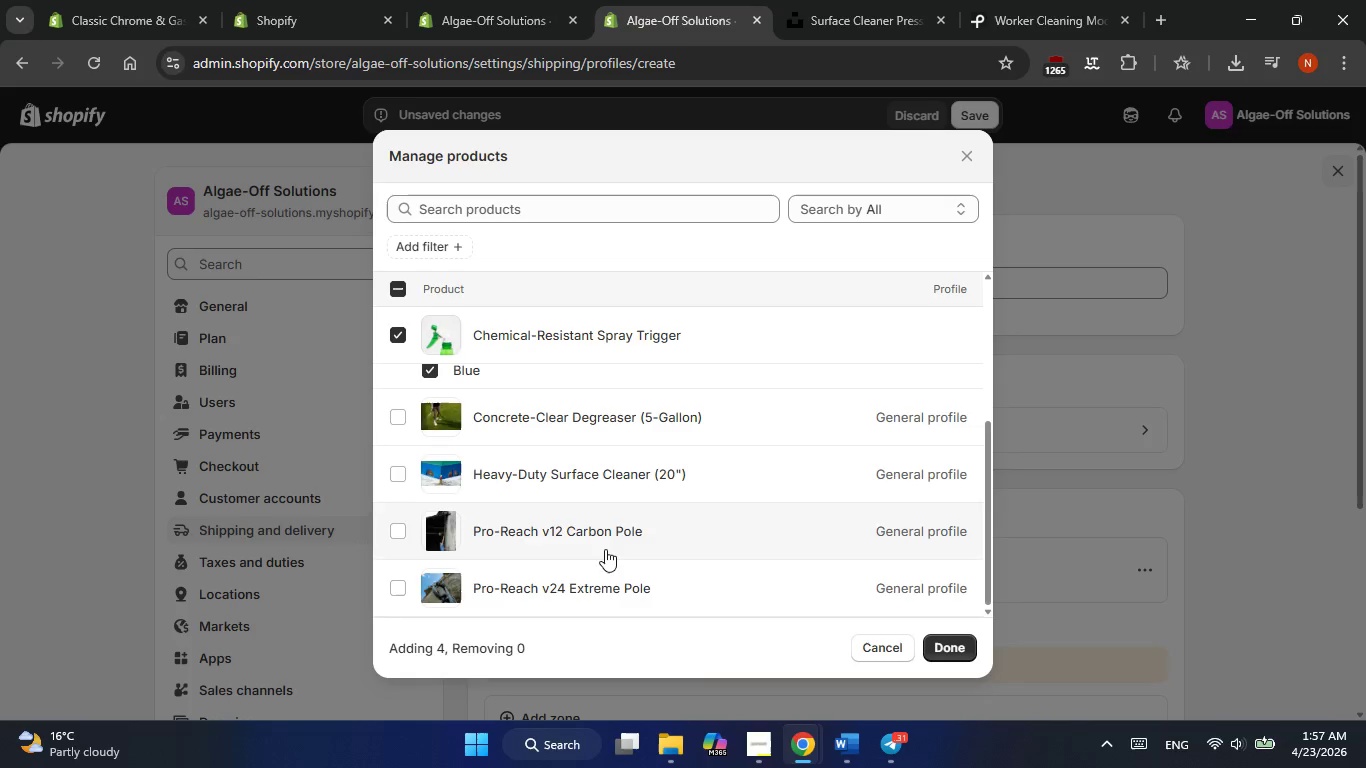 
scroll: coordinate [605, 549], scroll_direction: none, amount: 0.0
 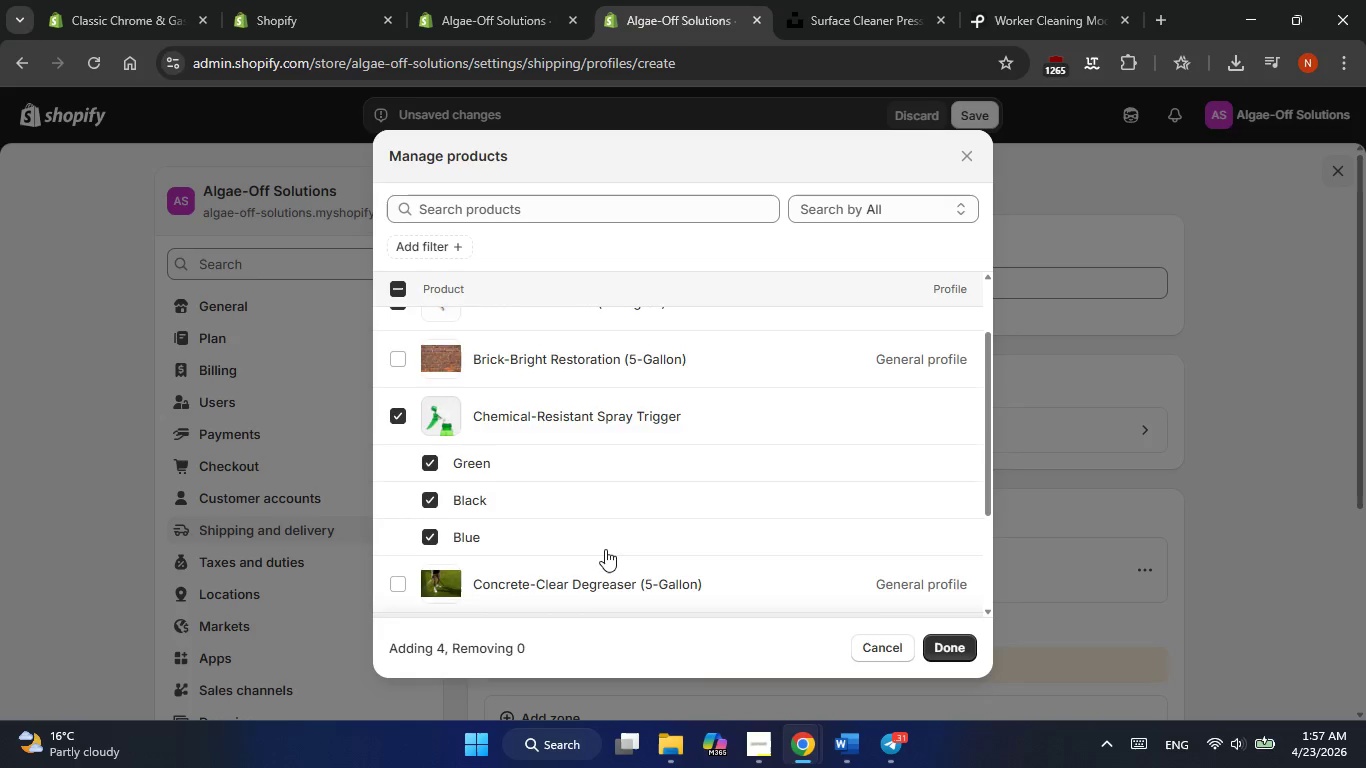 
scroll: coordinate [605, 549], scroll_direction: up, amount: 2.0
 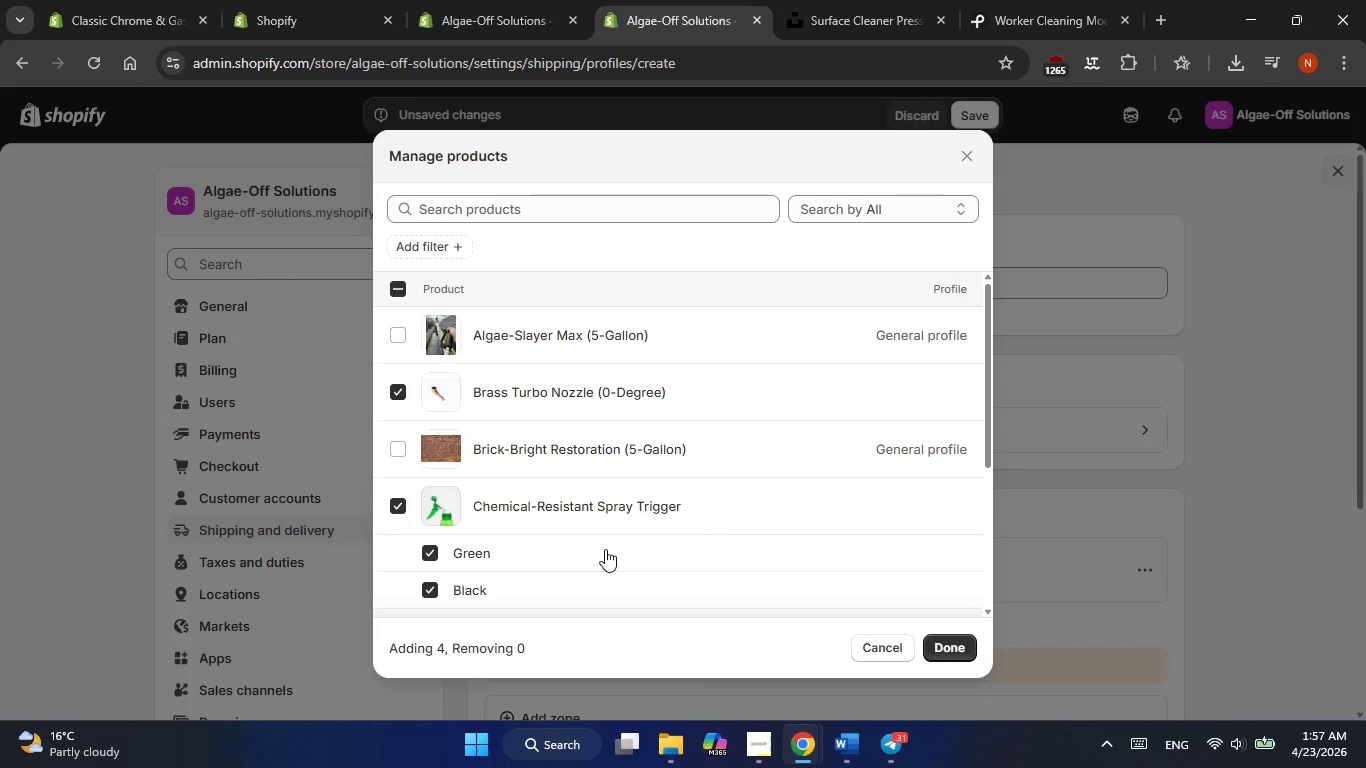 
wait(8.51)
 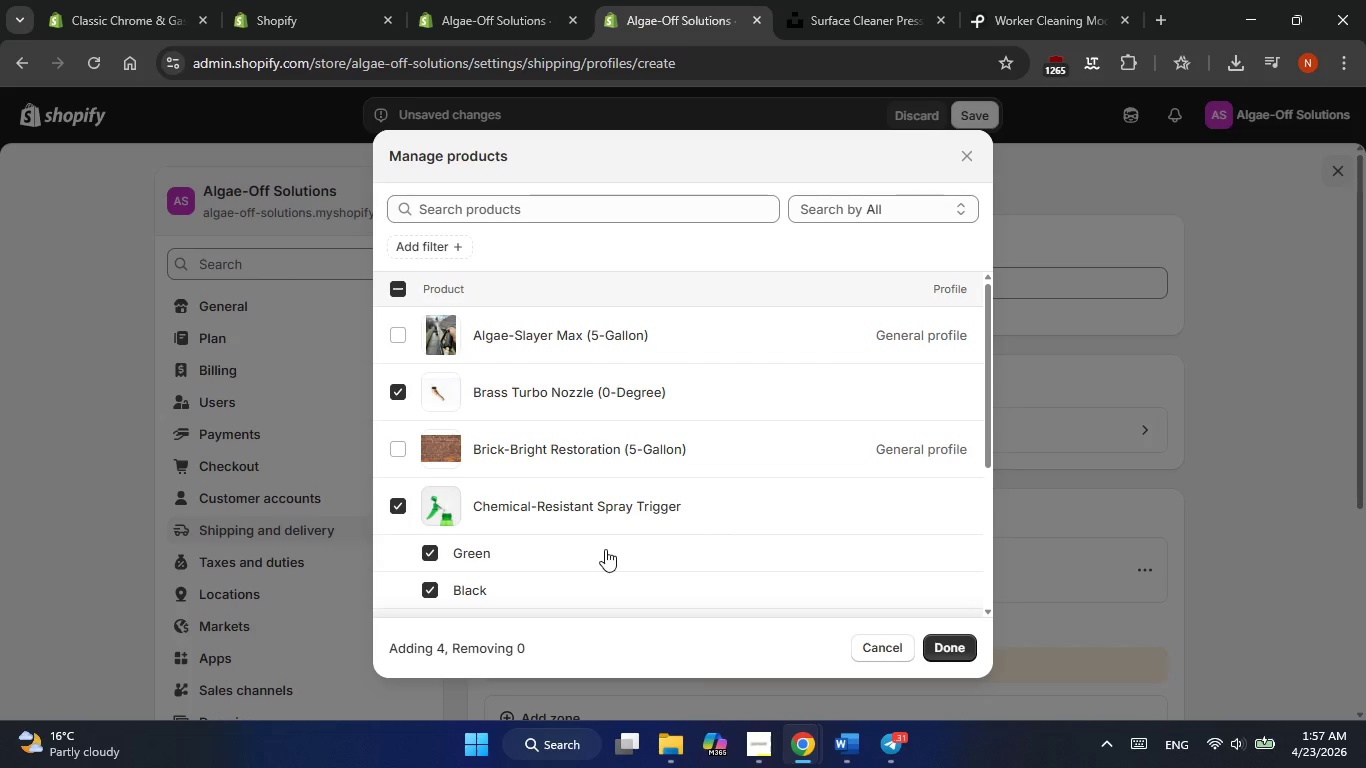 
scroll: coordinate [605, 549], scroll_direction: up, amount: 4.0
 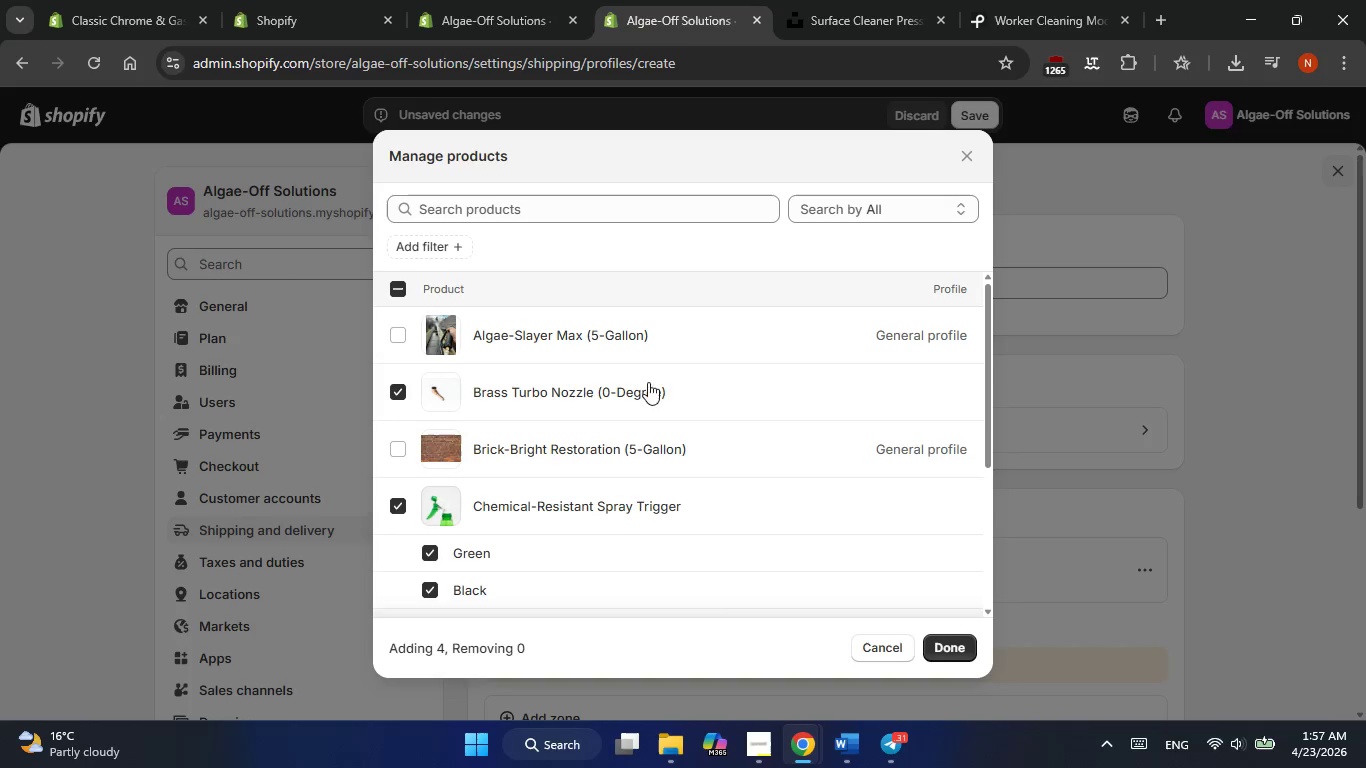 
scroll: coordinate [666, 516], scroll_direction: down, amount: 2.0
 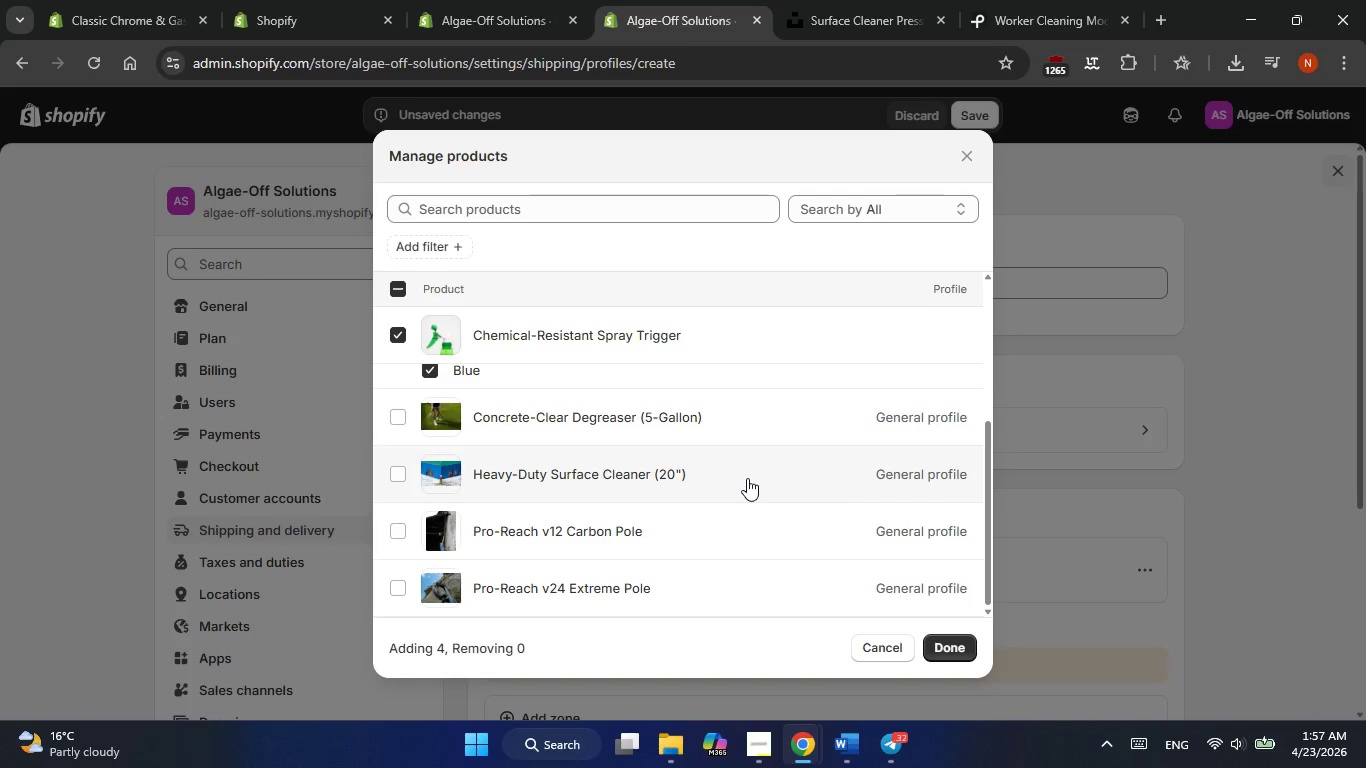 
left_click([747, 478])
 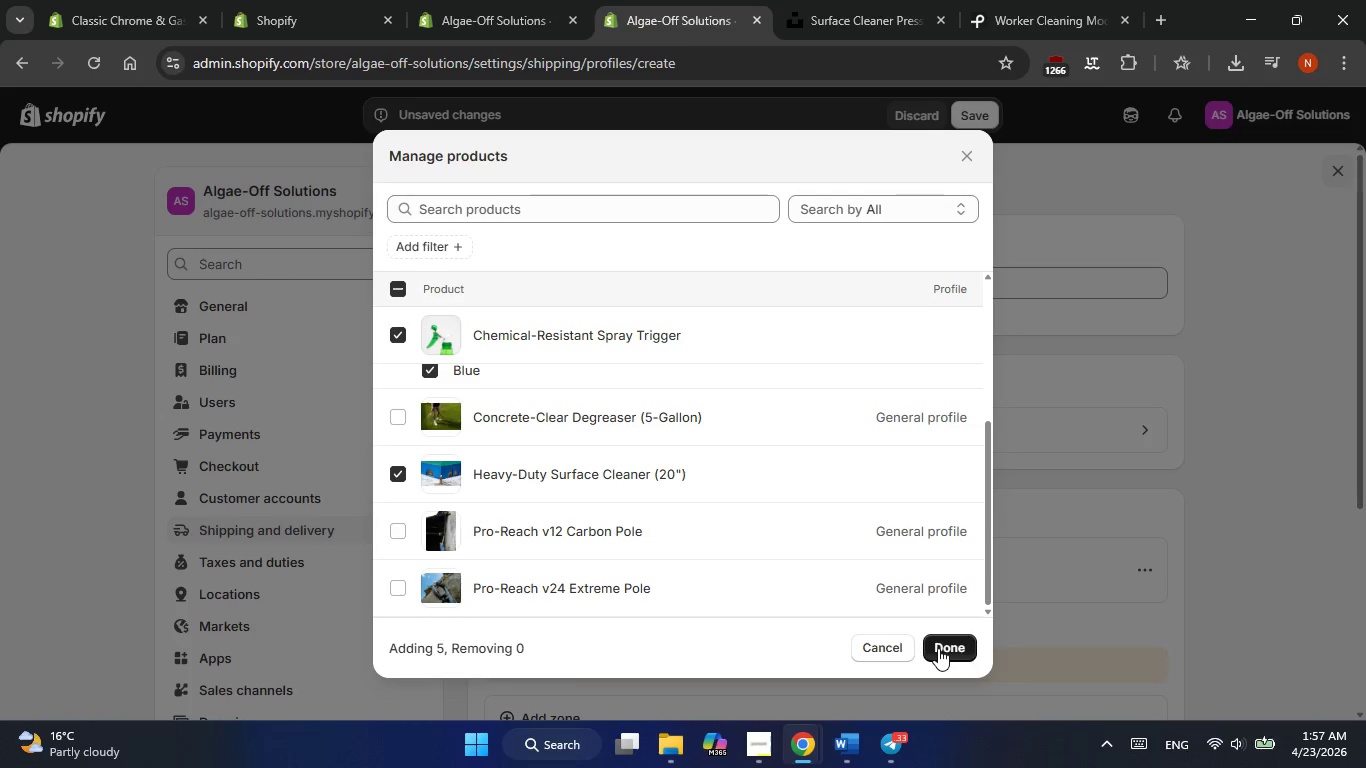 
left_click([938, 648])
 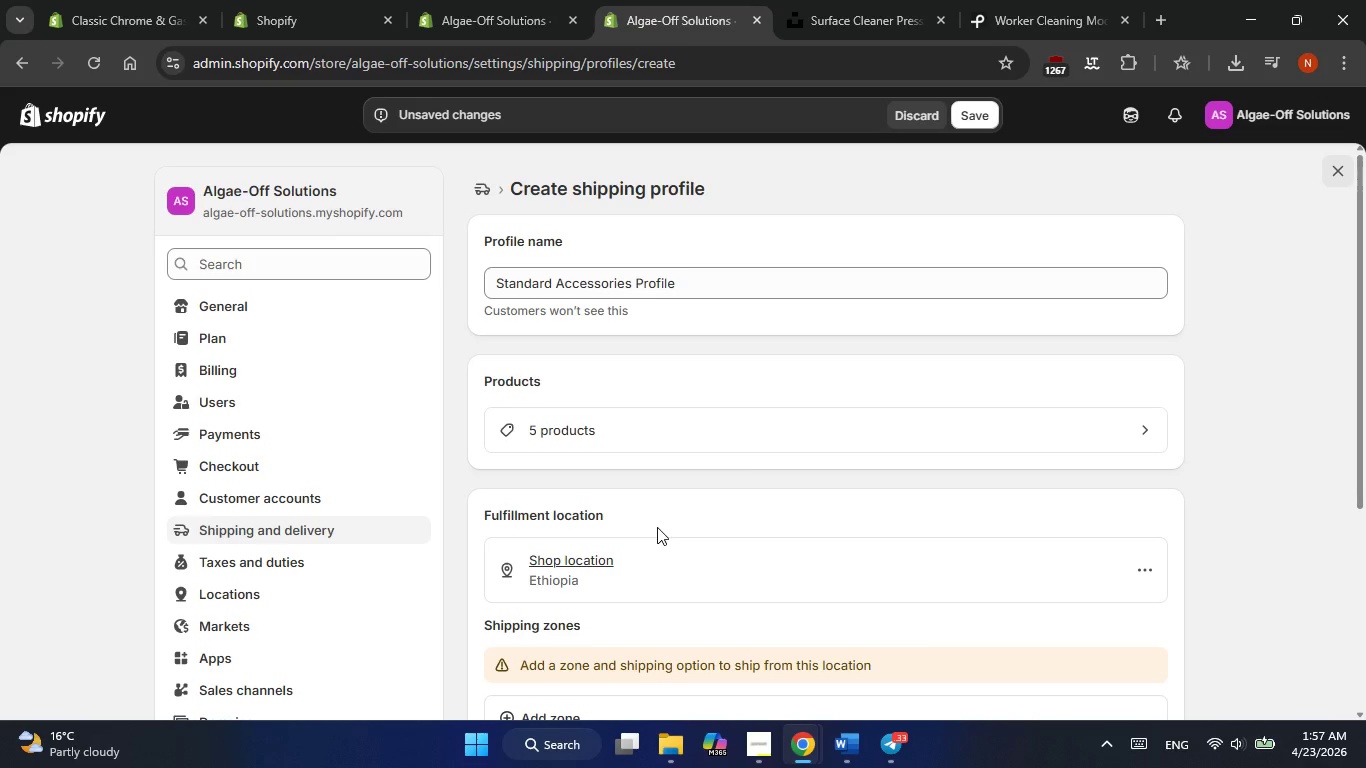 
scroll: coordinate [657, 527], scroll_direction: down, amount: 1.0
 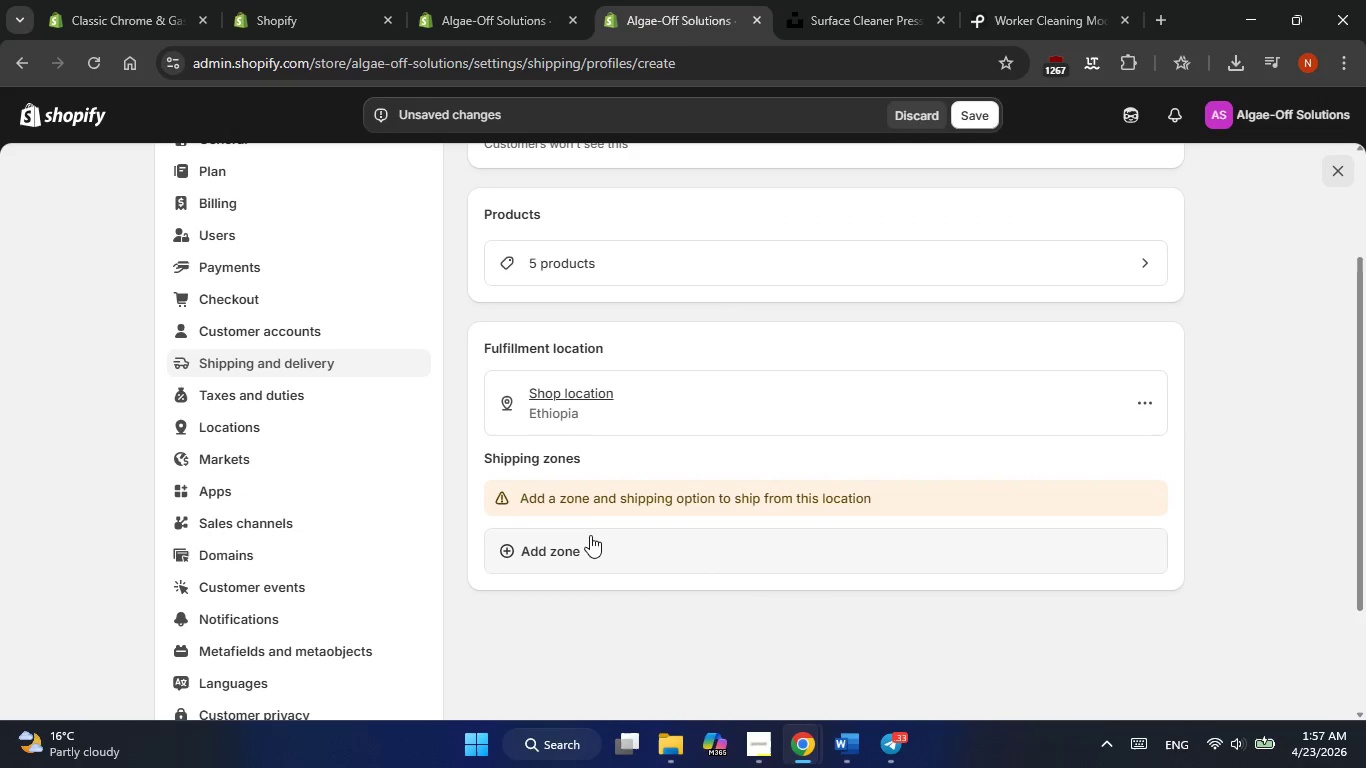 
wait(7.57)
 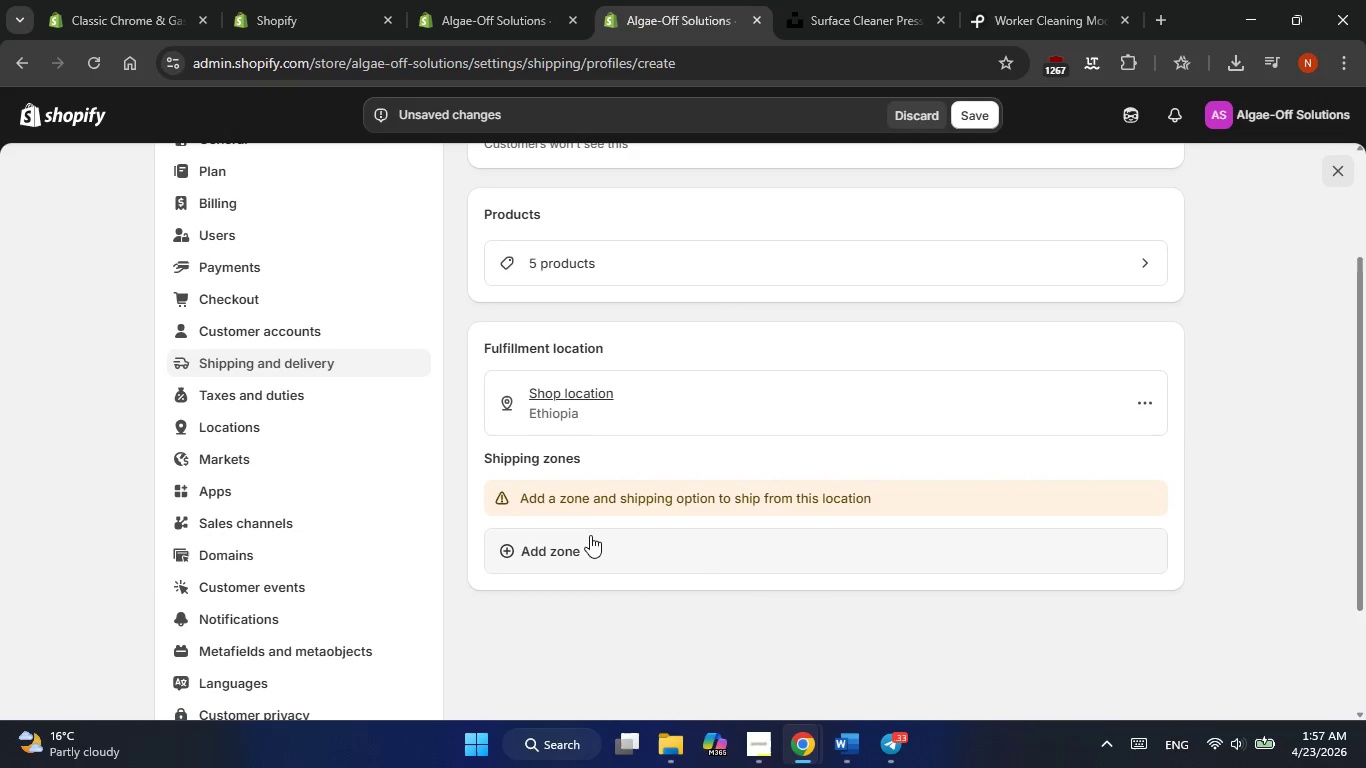 
scroll: coordinate [643, 409], scroll_direction: none, amount: 0.0
 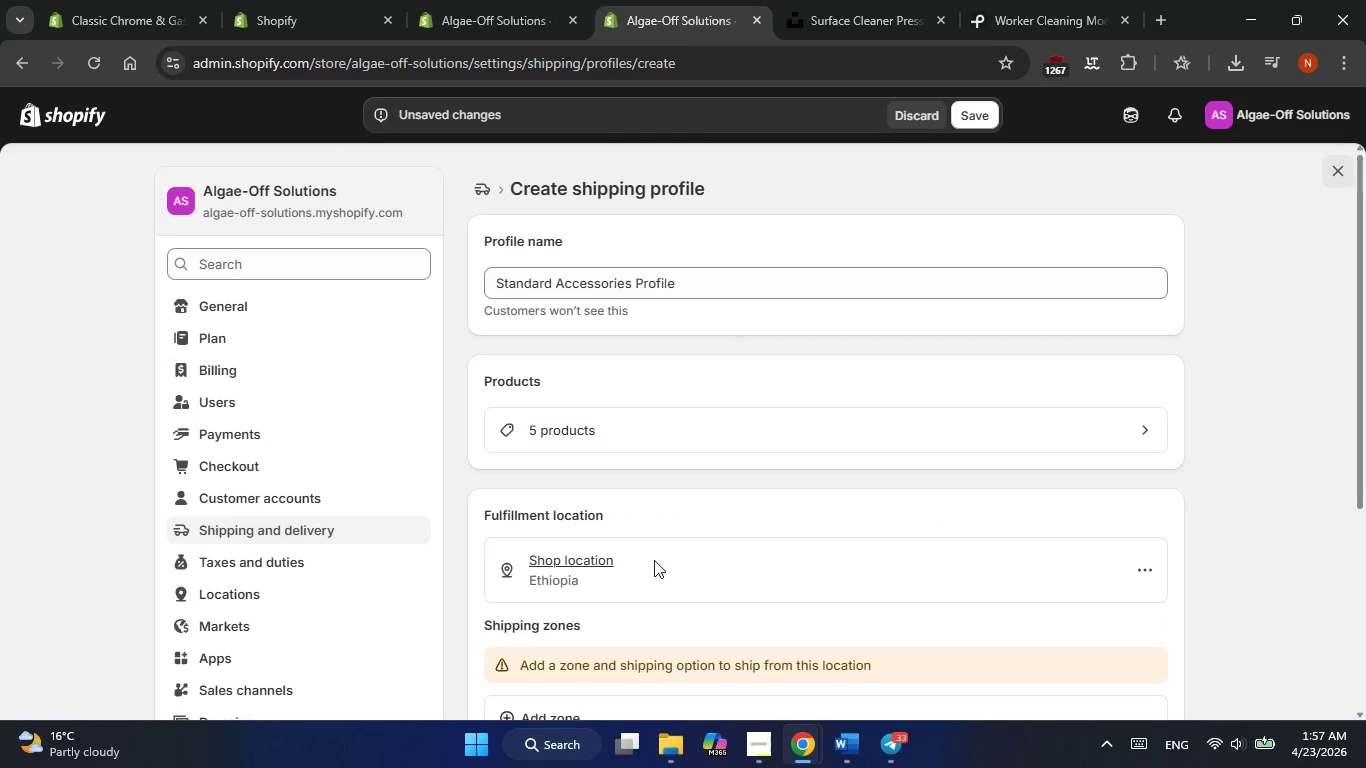 
scroll: coordinate [654, 560], scroll_direction: down, amount: 1.0
 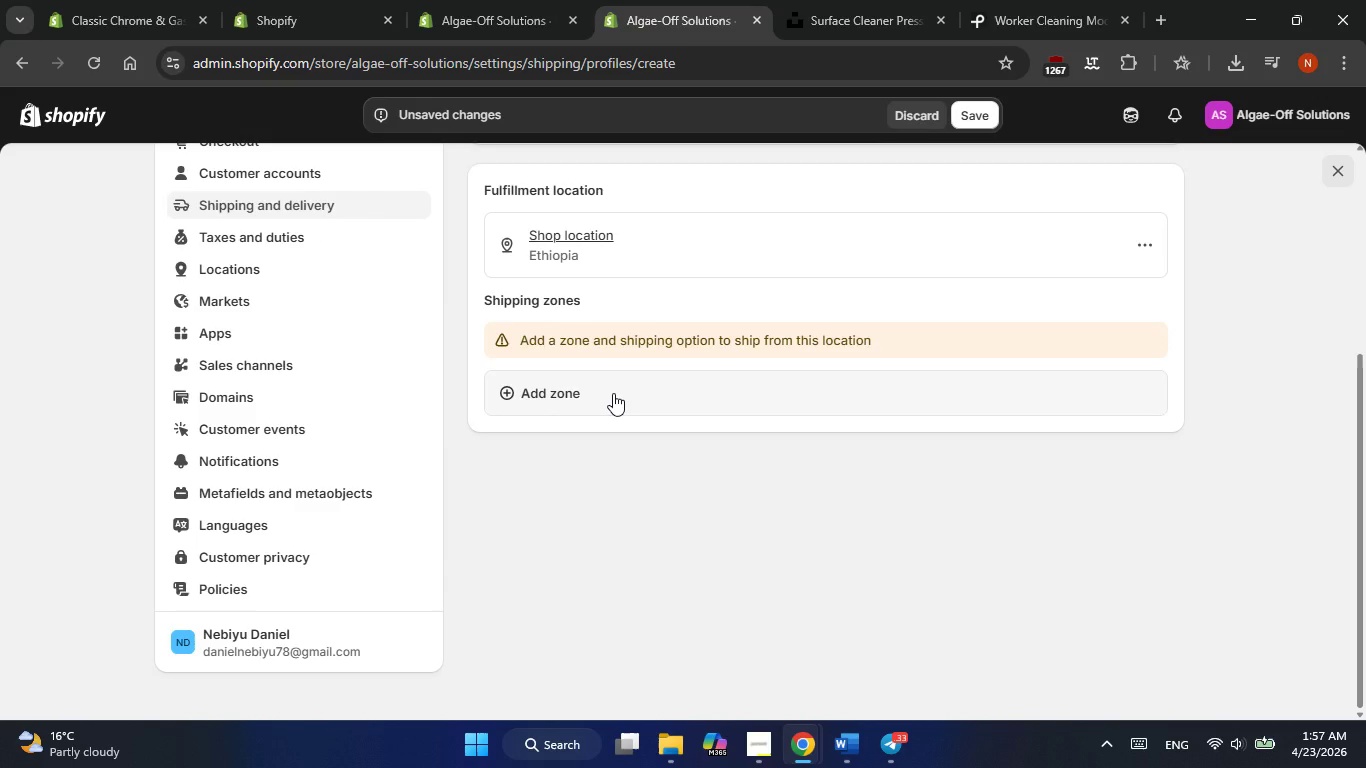 
left_click([613, 393])
 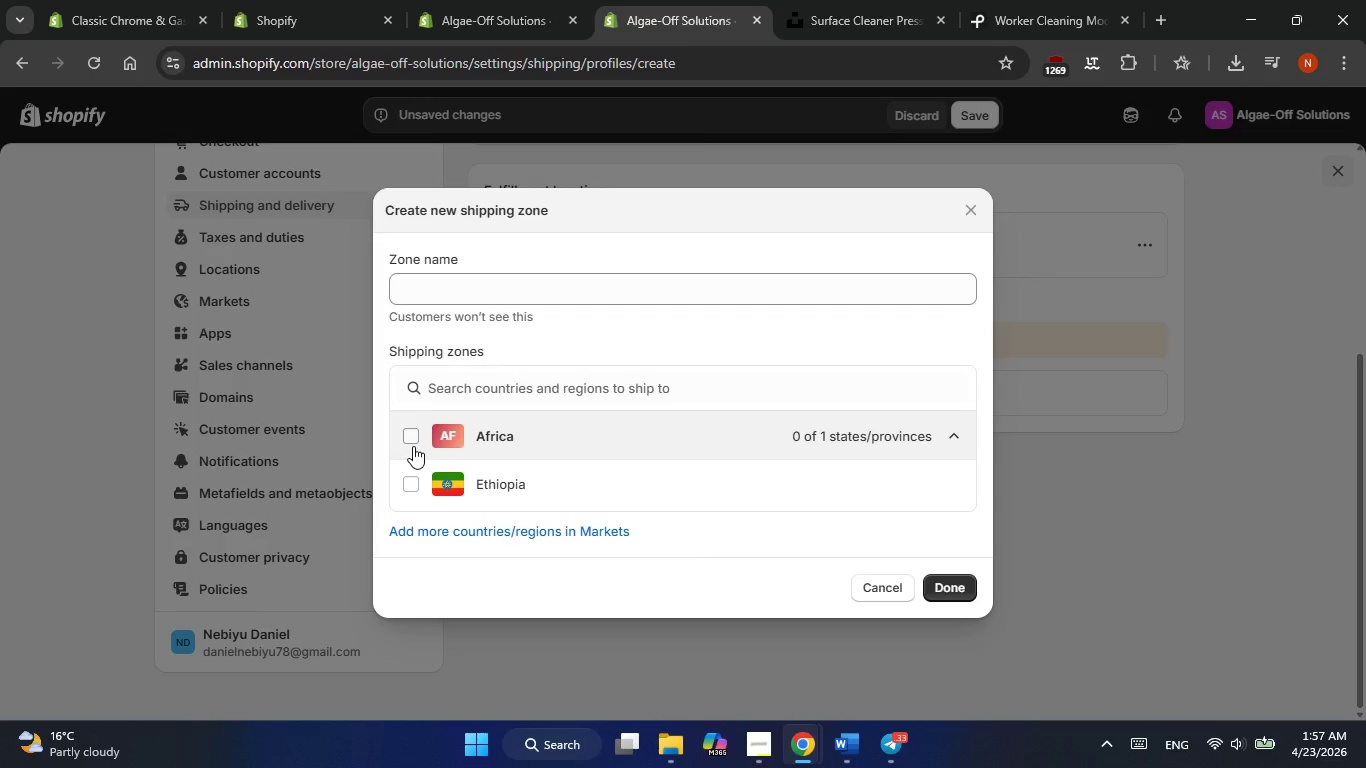 
left_click([466, 534])
 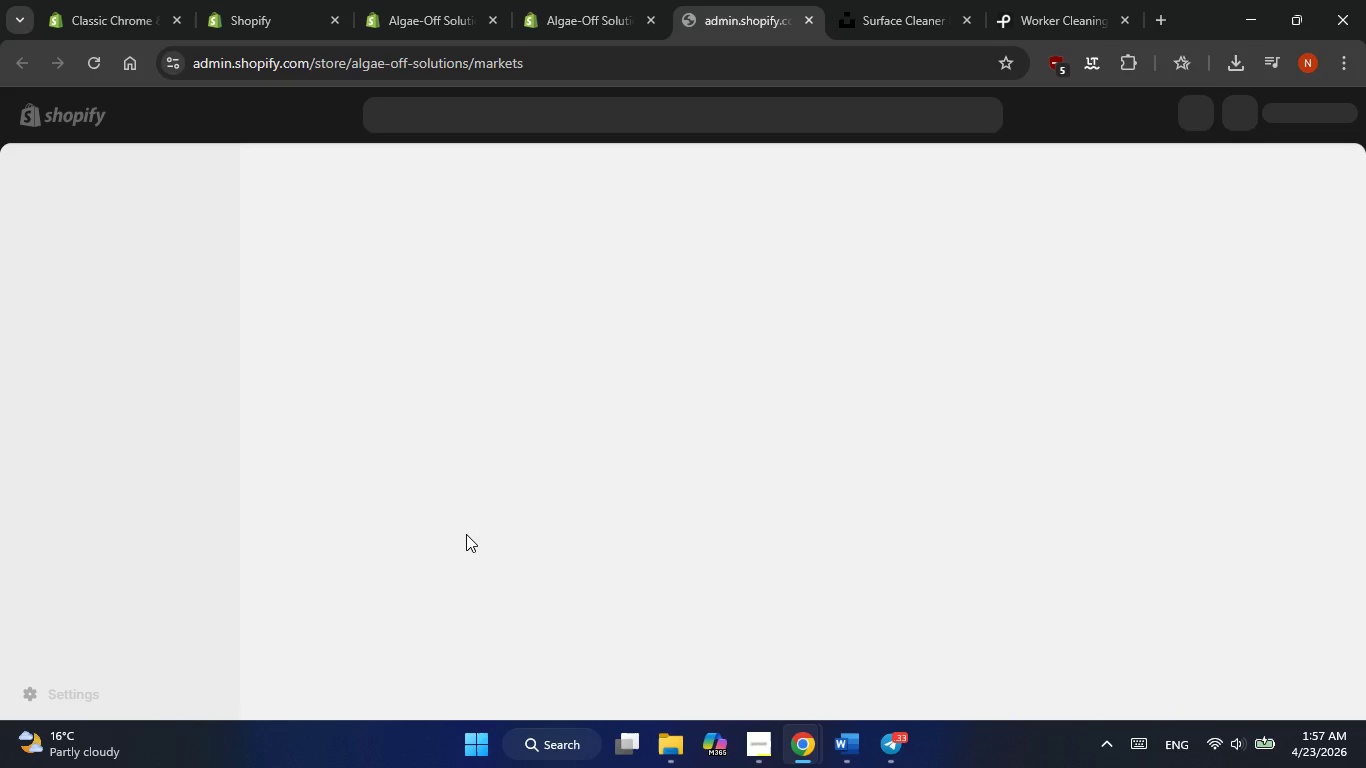 
wait(10.02)
 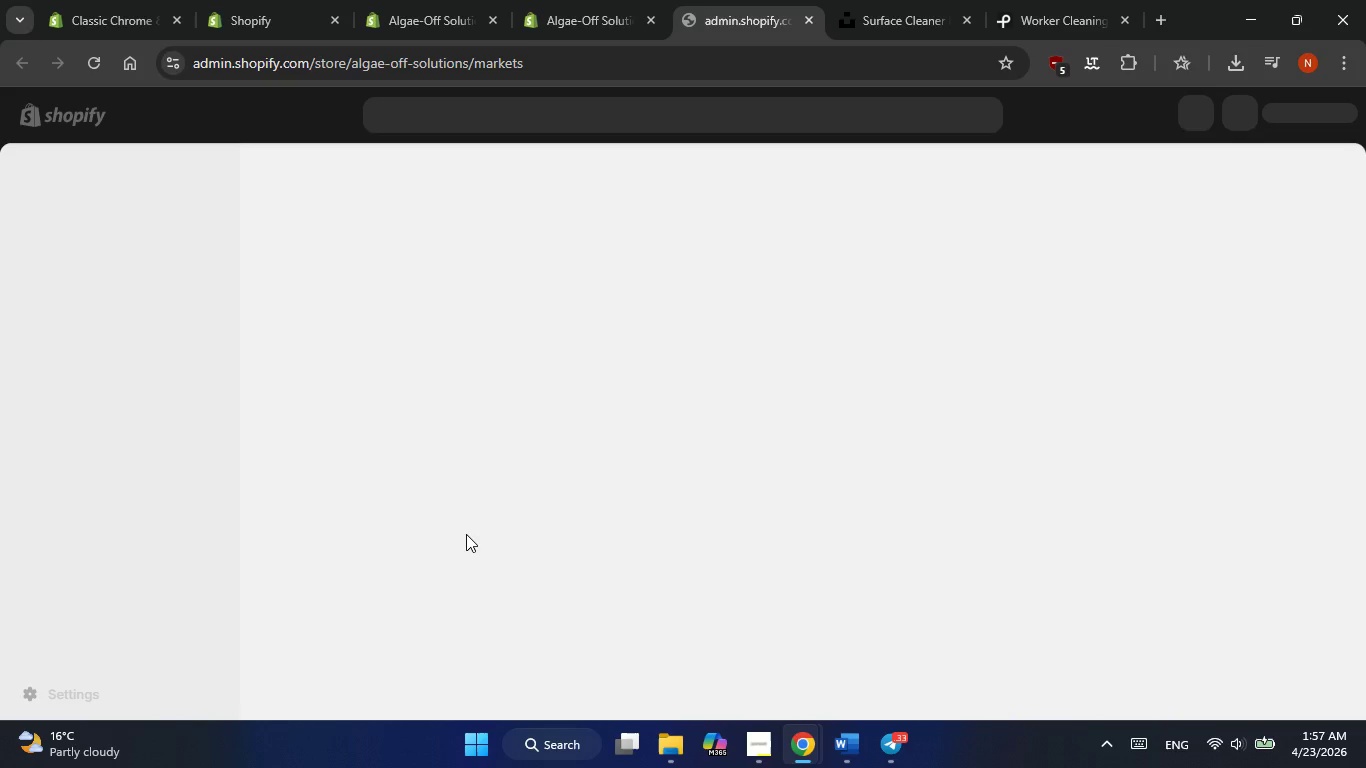 
left_click([454, 348])
 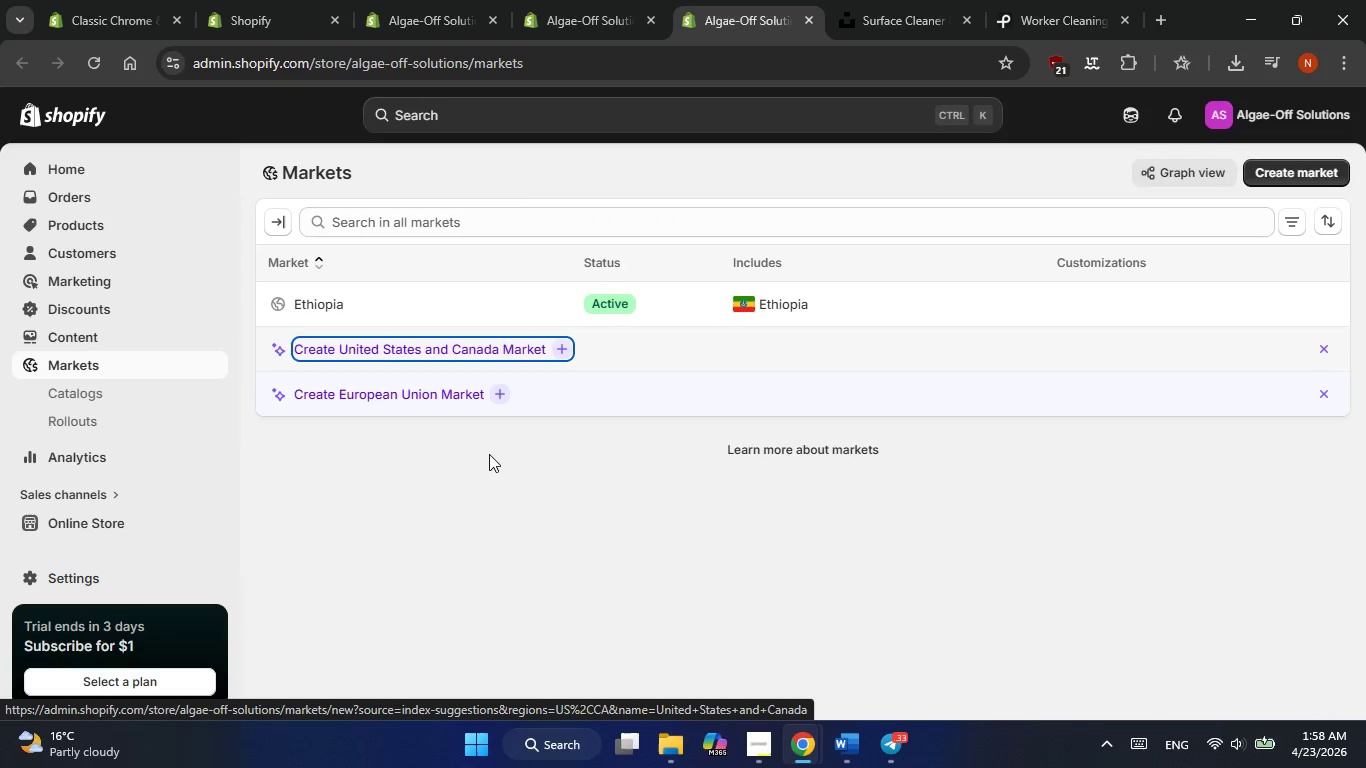 
mouse_move([525, 508])
 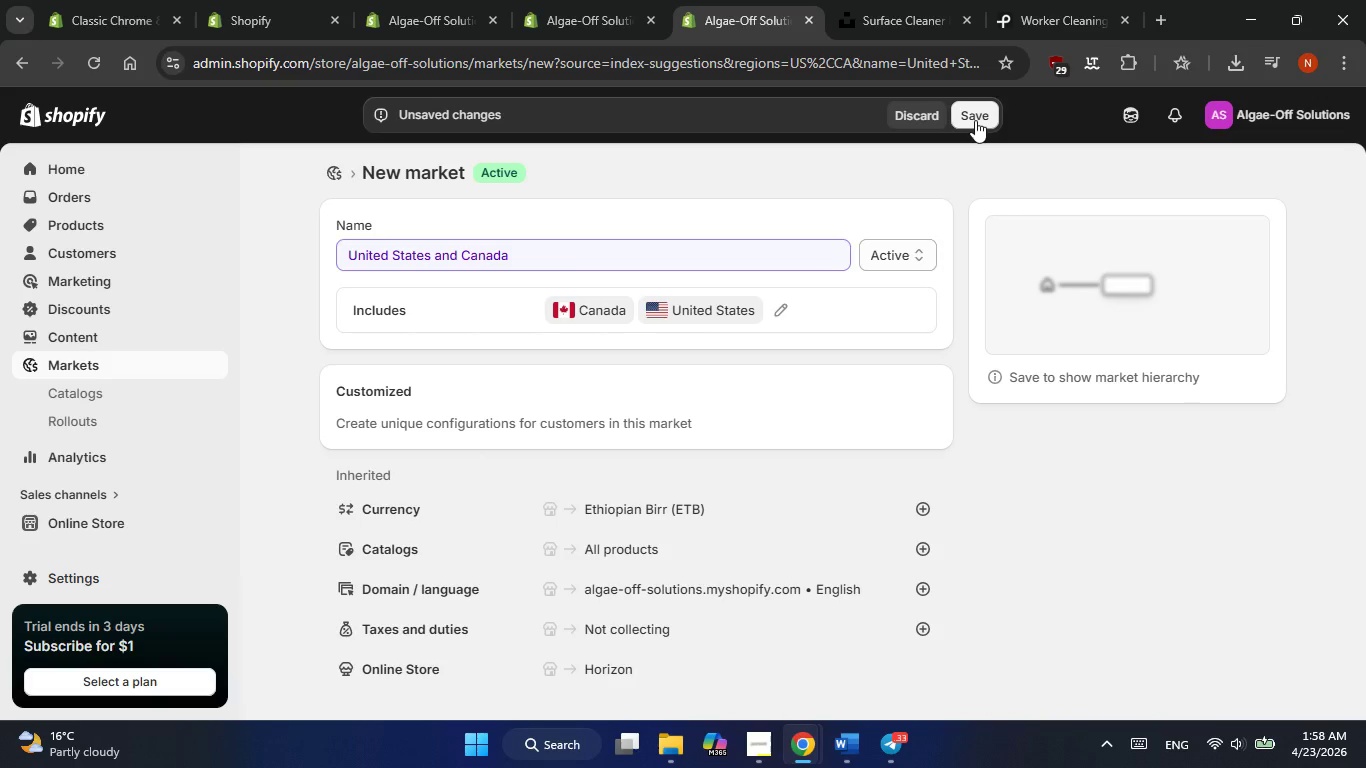 
left_click([975, 120])
 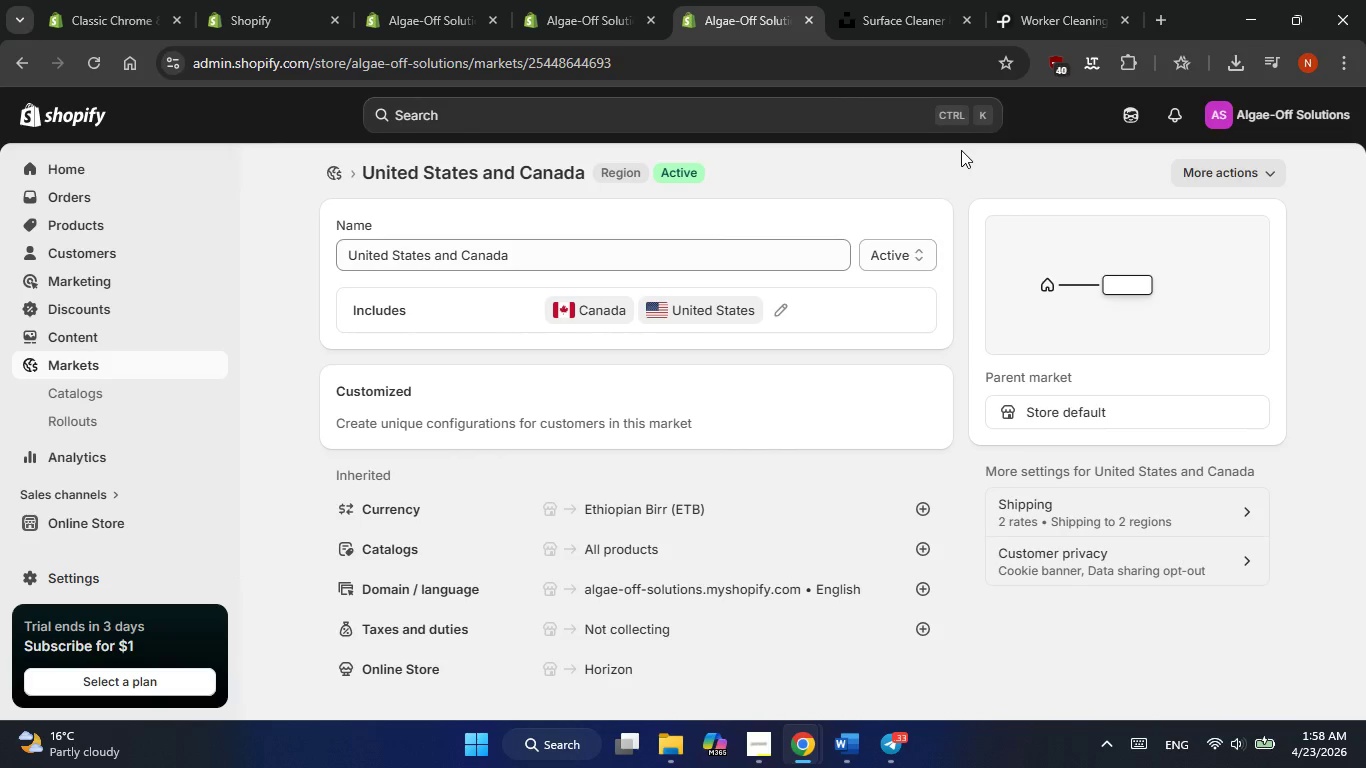 
wait(11.08)
 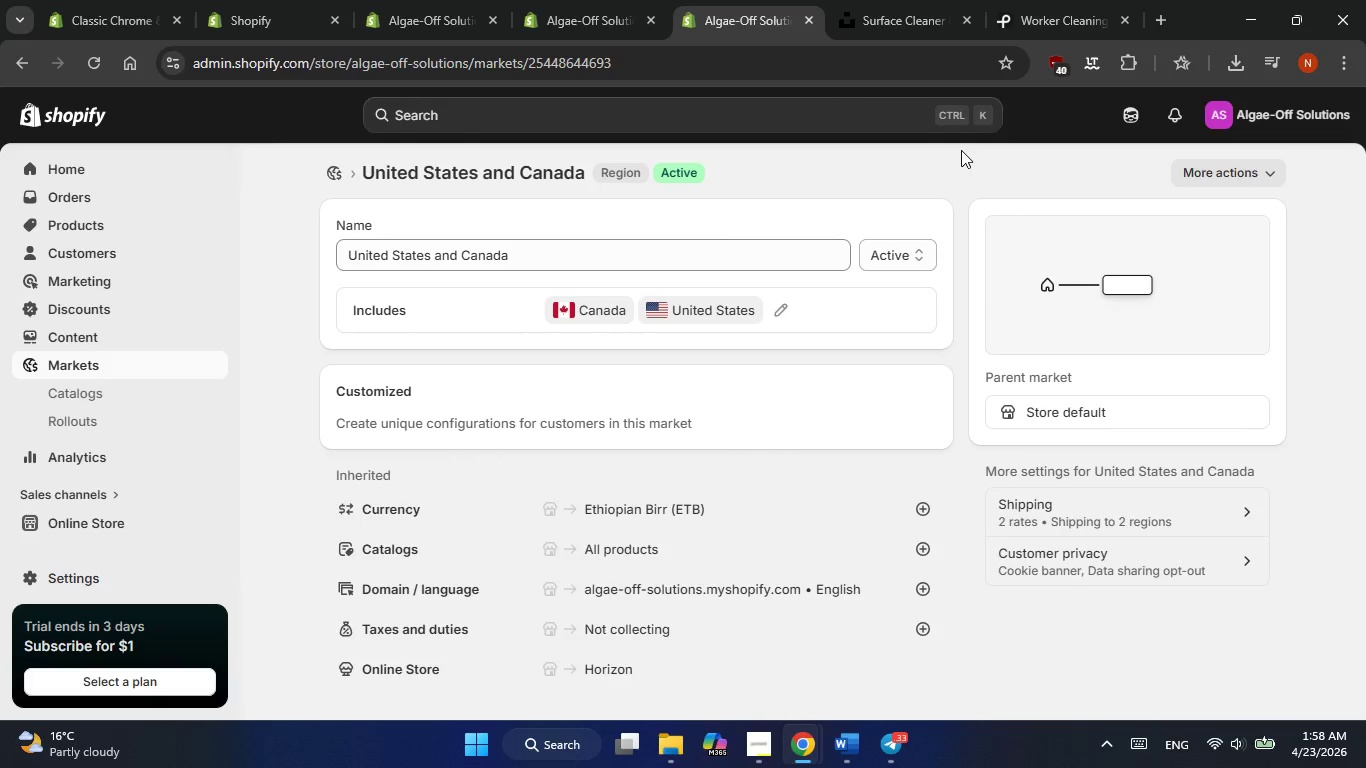 
left_click([607, 14])
 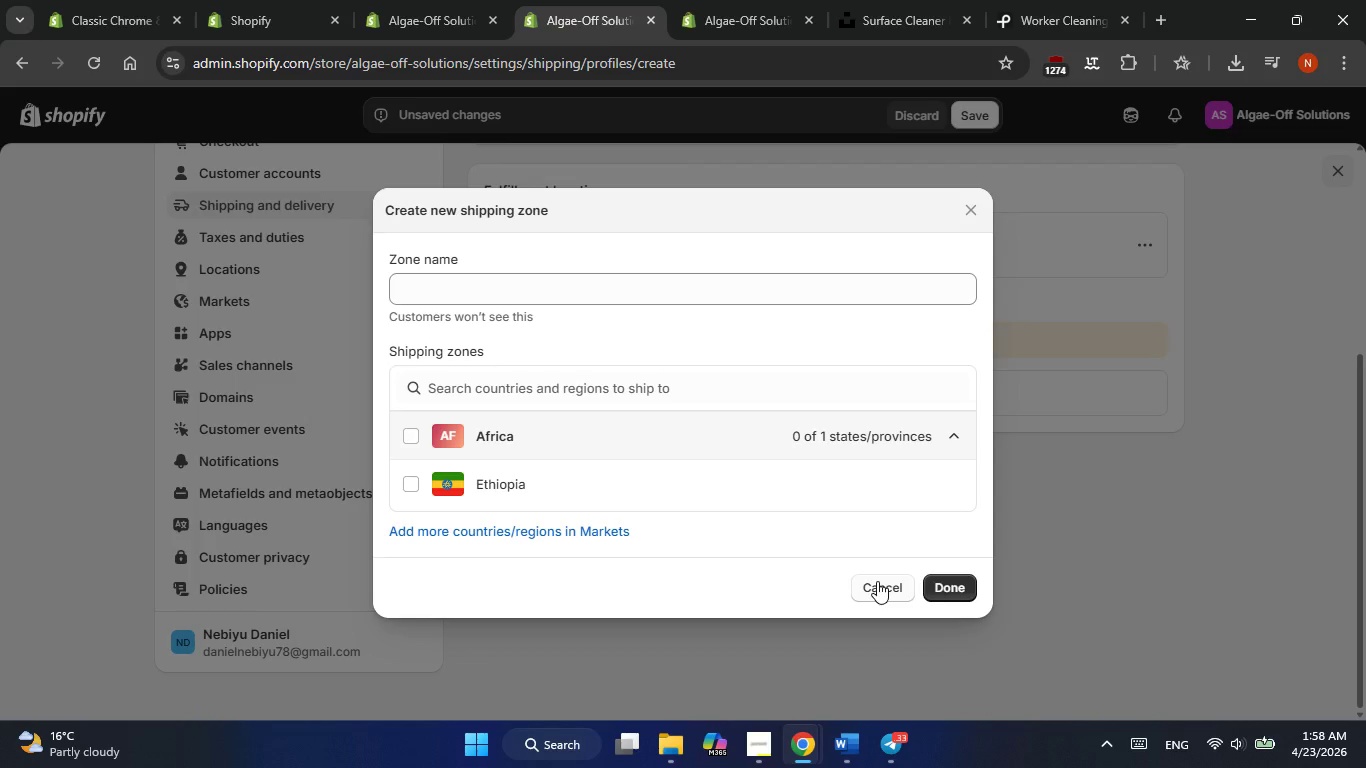 
left_click([877, 581])
 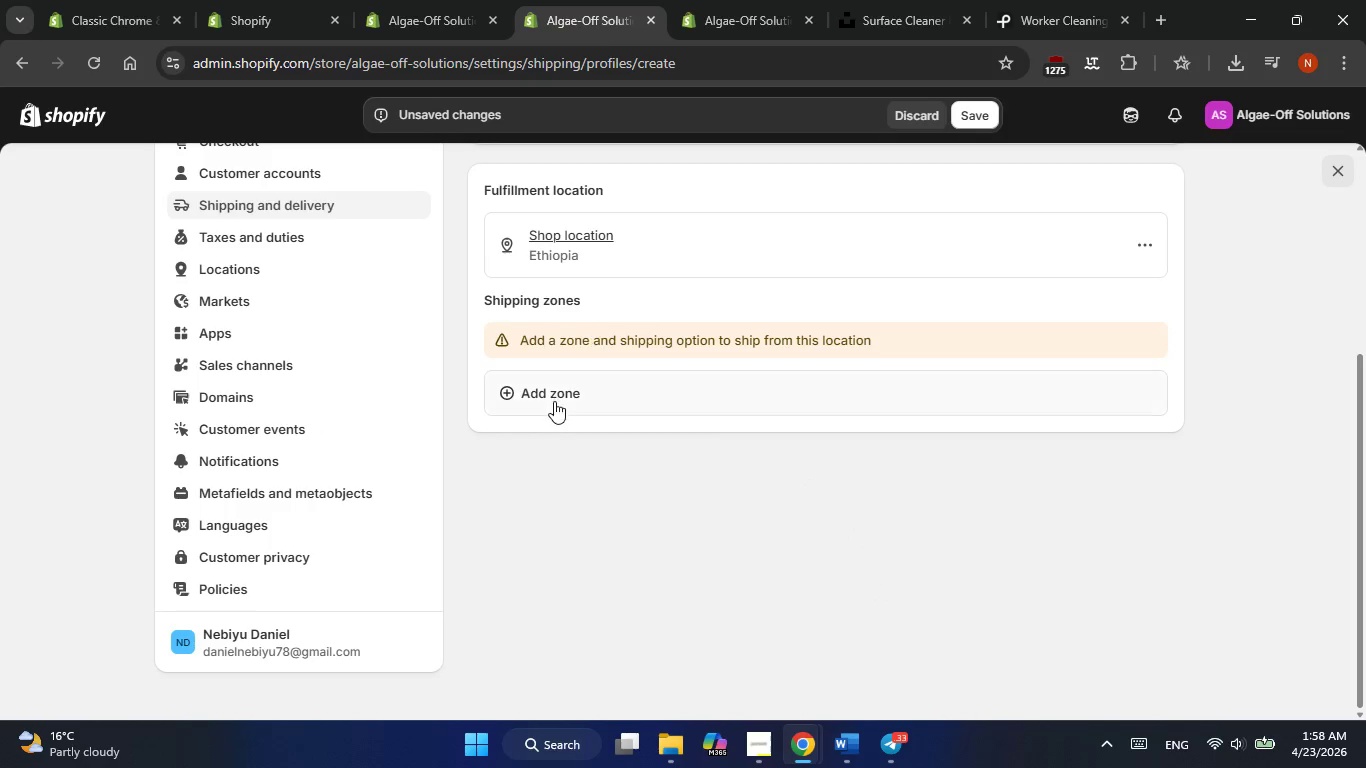 
left_click([554, 401])
 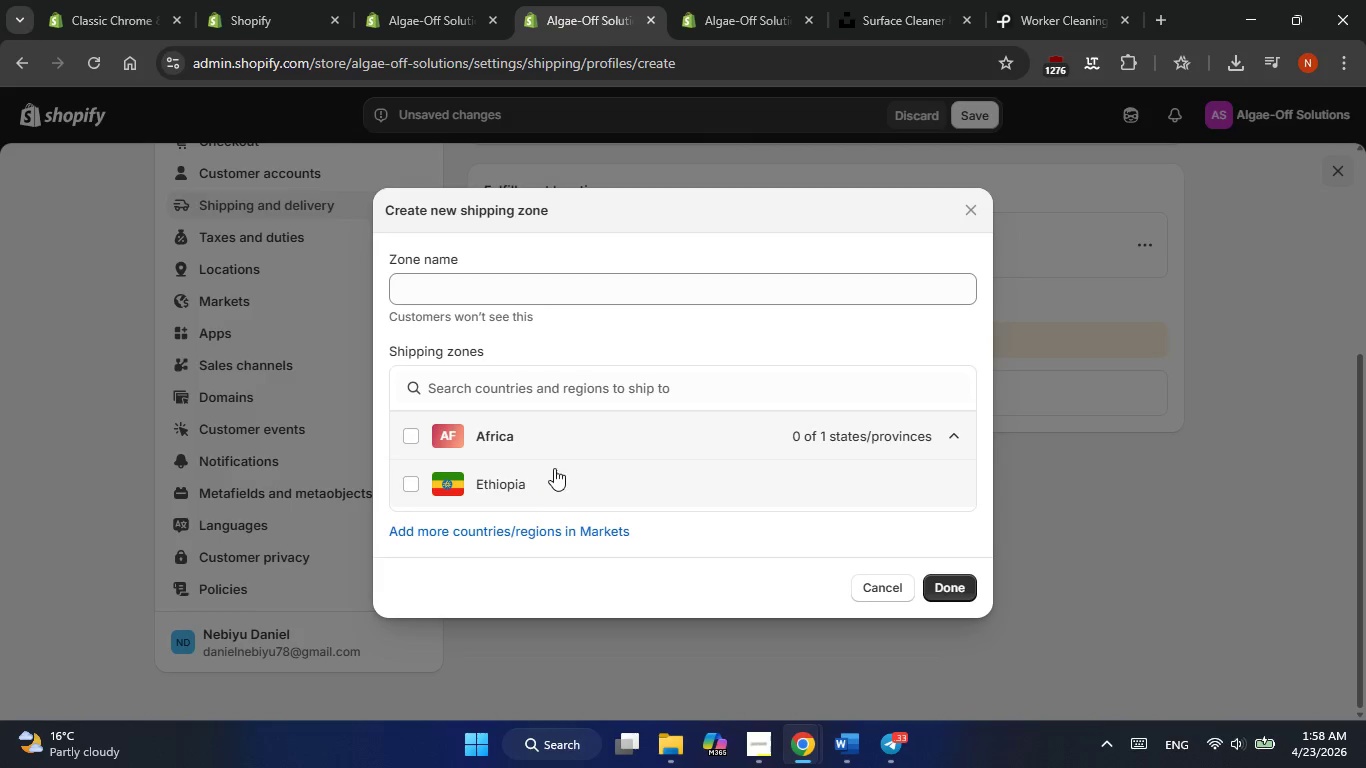 
scroll: coordinate [562, 460], scroll_direction: down, amount: 1.0
 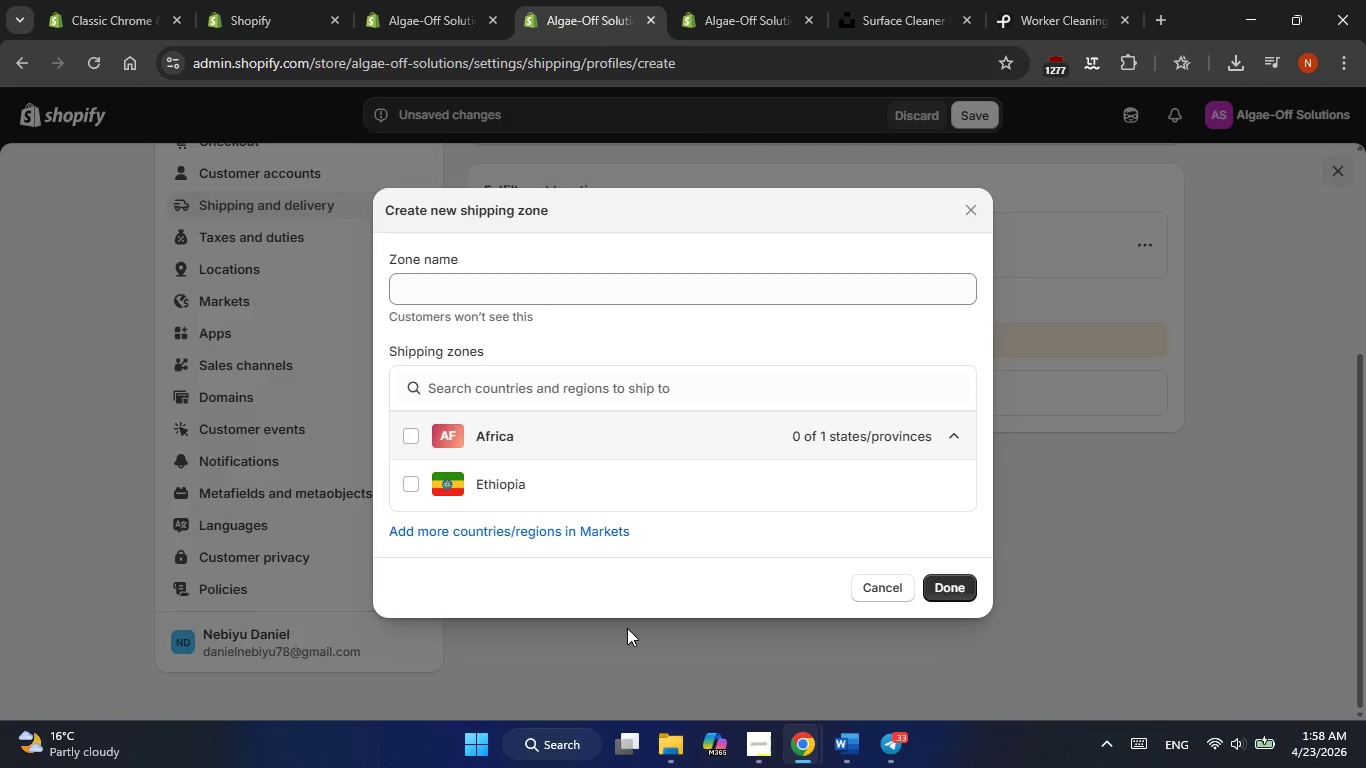 
left_click([627, 628])
 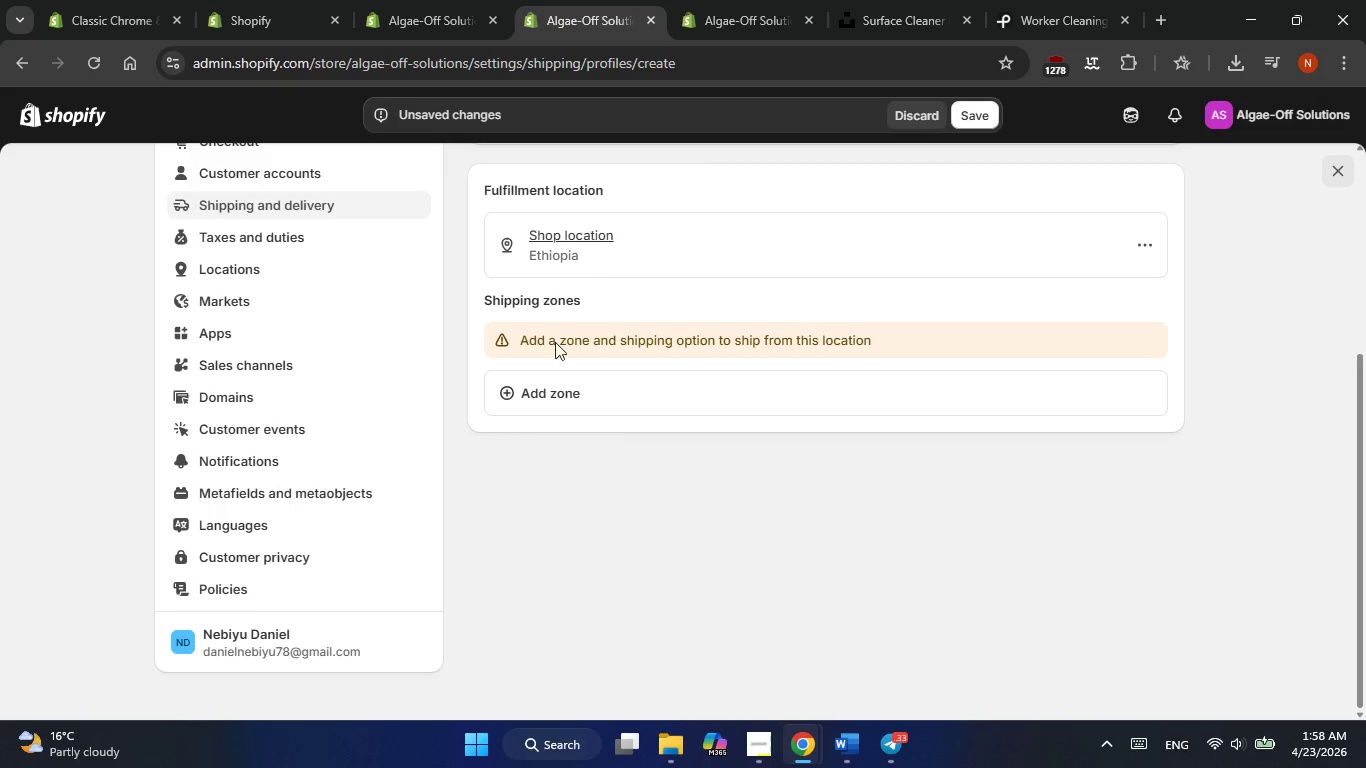 
left_click([548, 392])
 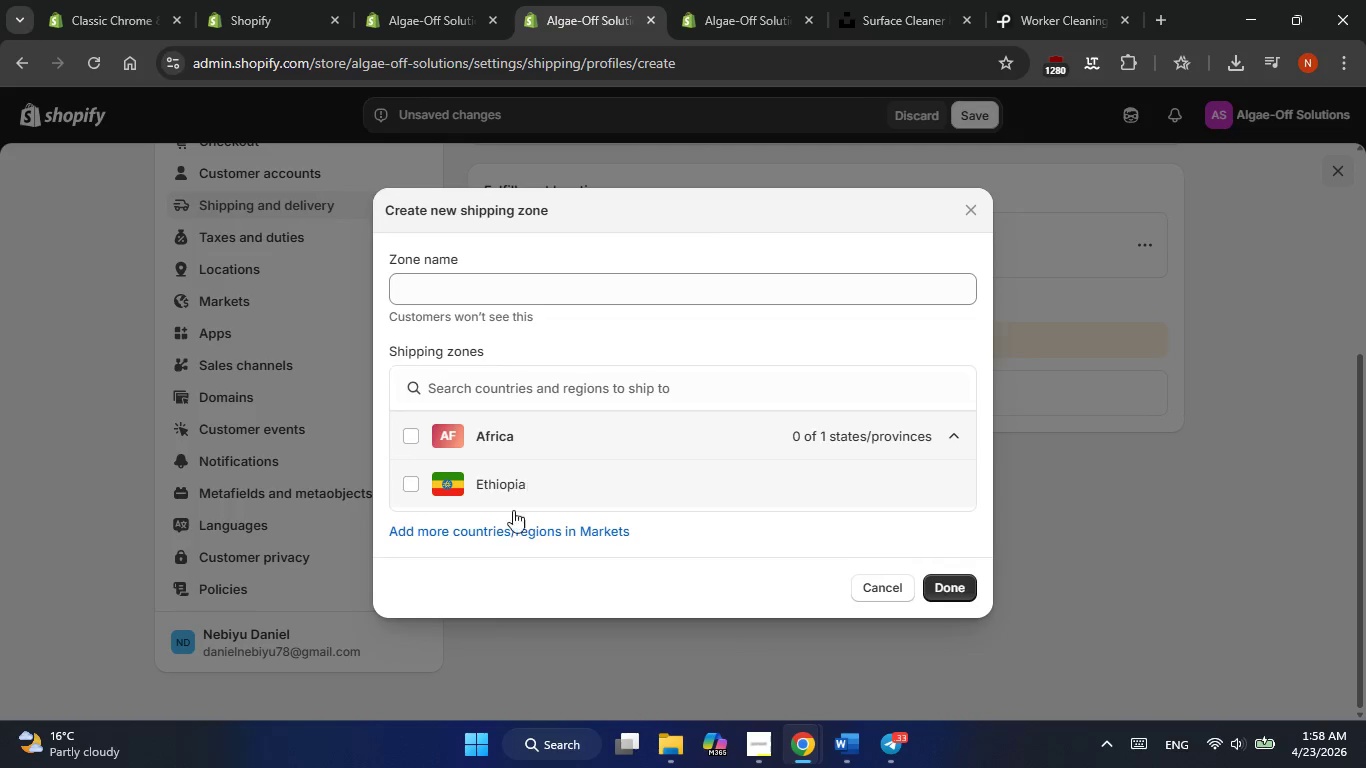 
left_click([496, 627])
 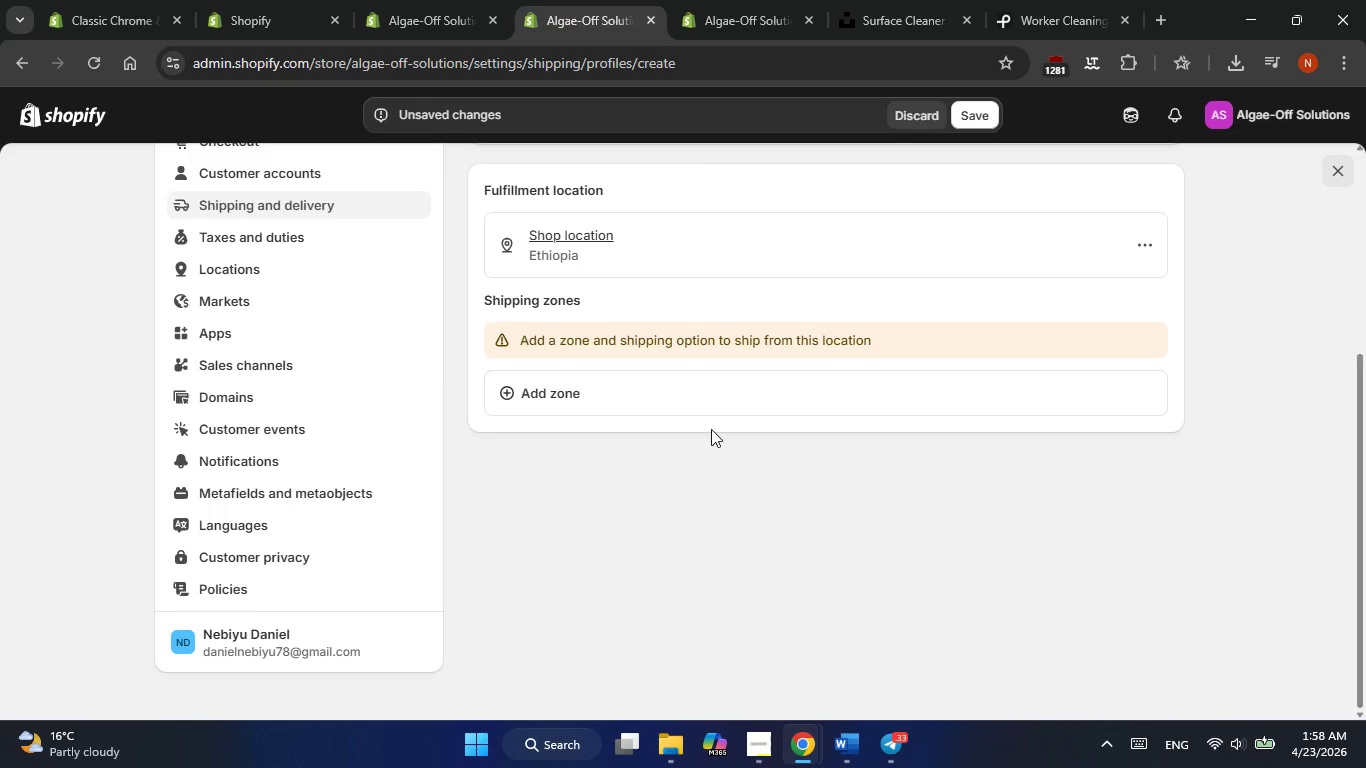 
scroll: coordinate [711, 429], scroll_direction: up, amount: 3.0
 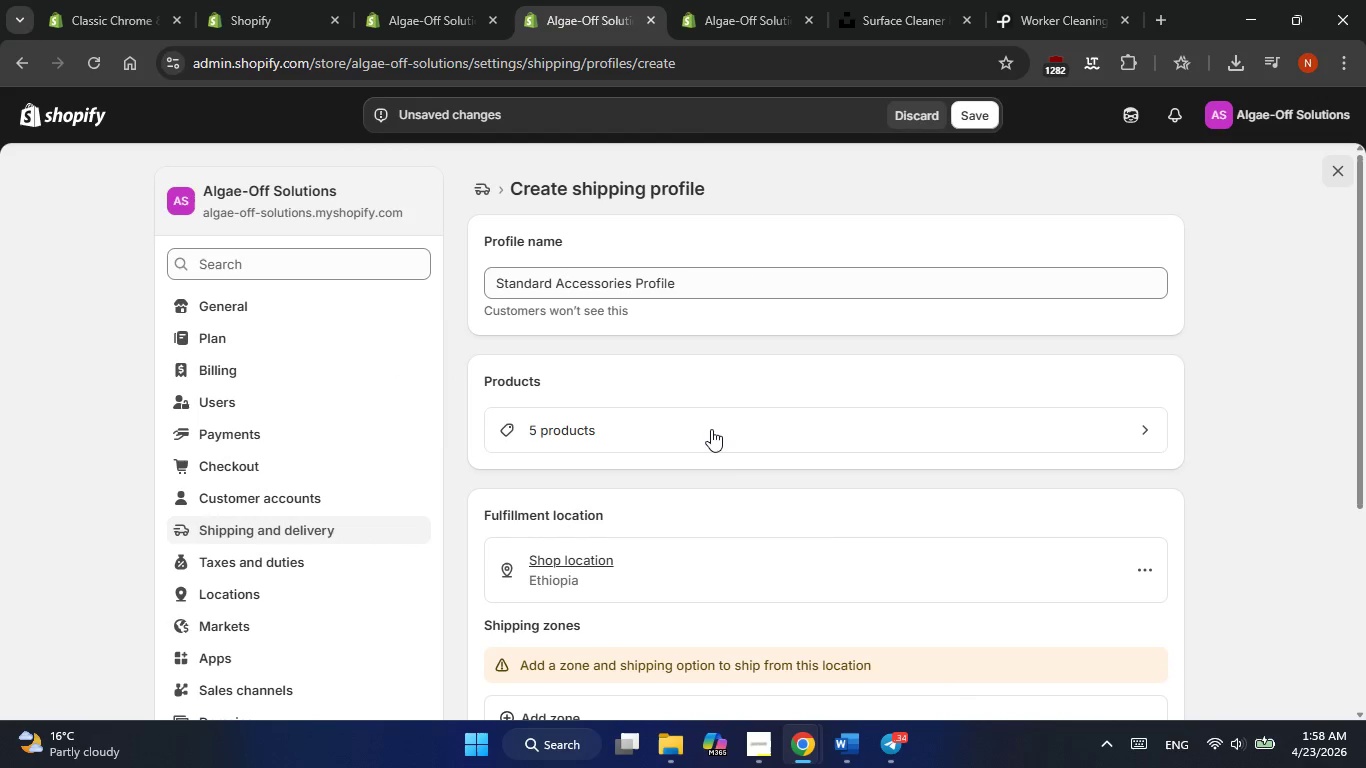 
scroll: coordinate [711, 429], scroll_direction: none, amount: 0.0
 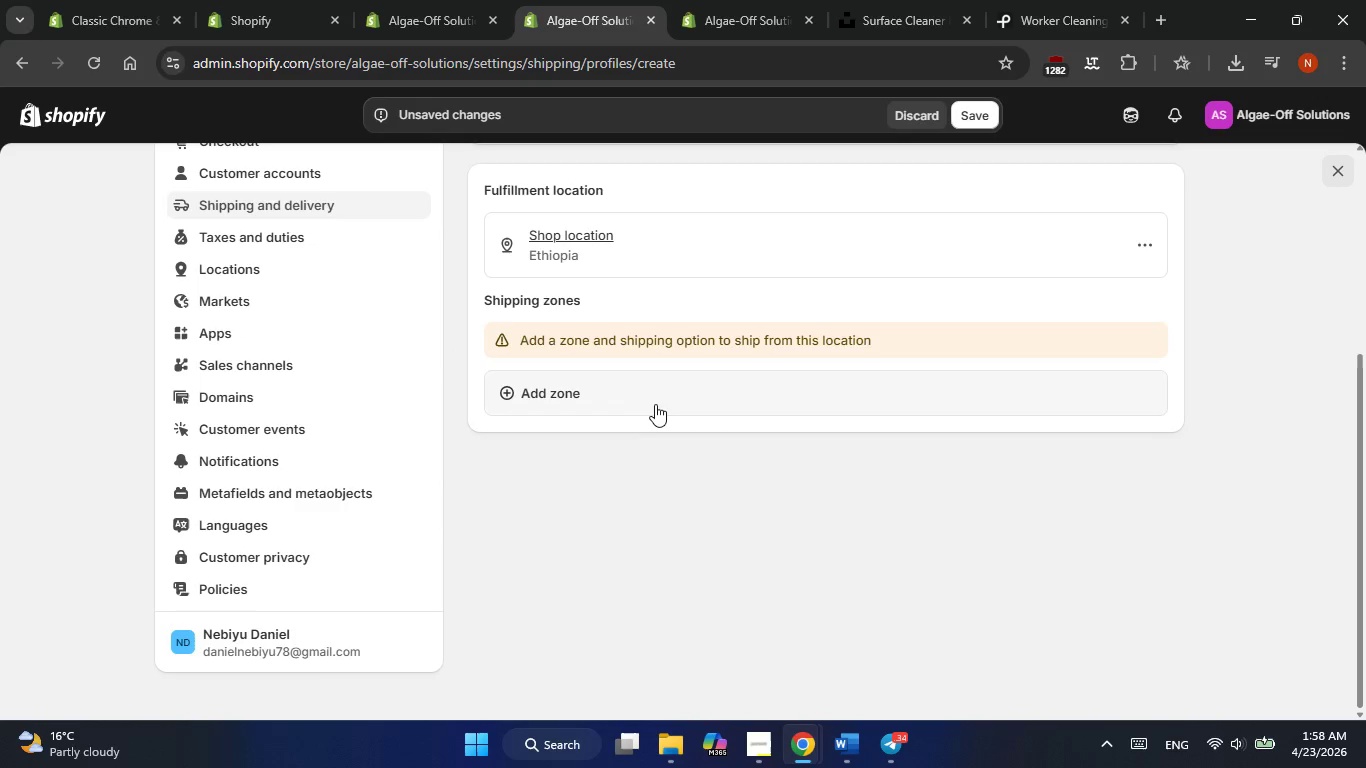 
left_click([648, 401])
 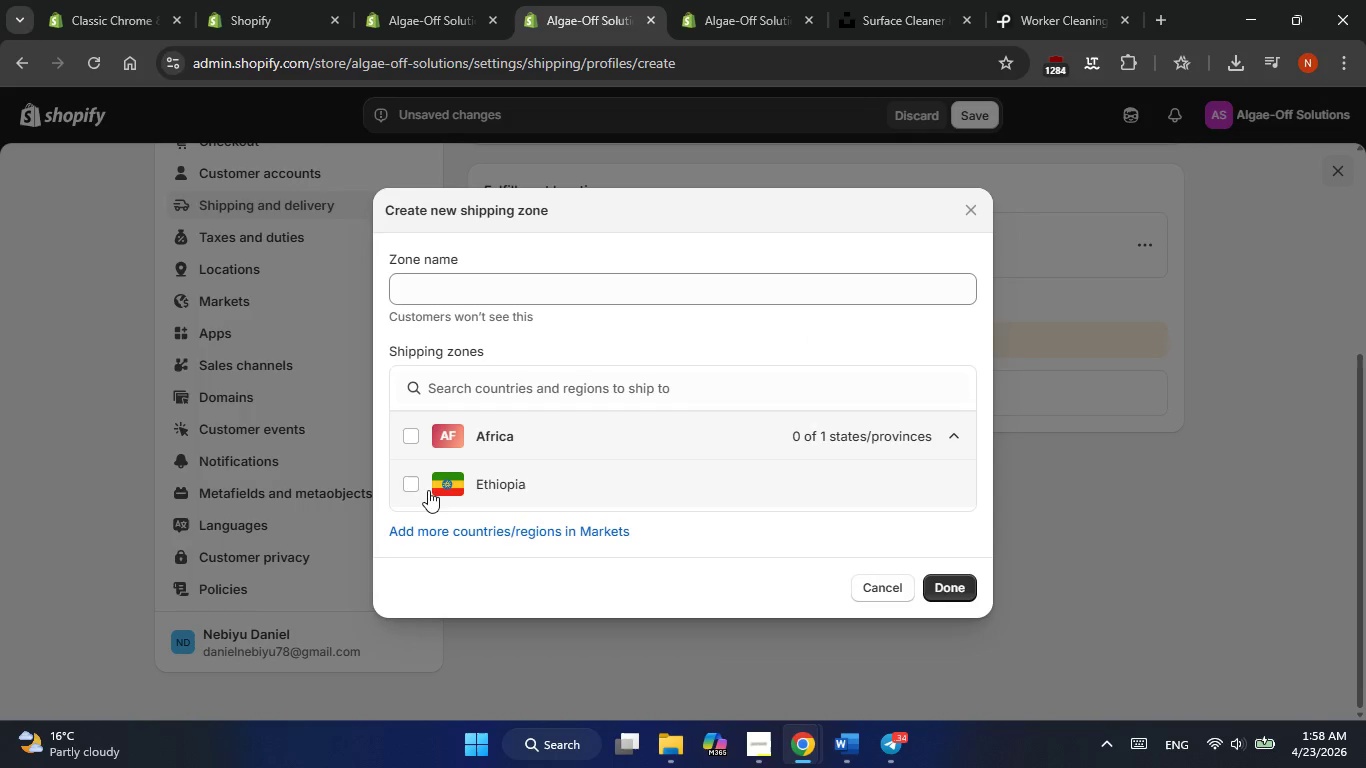 
left_click([417, 486])
 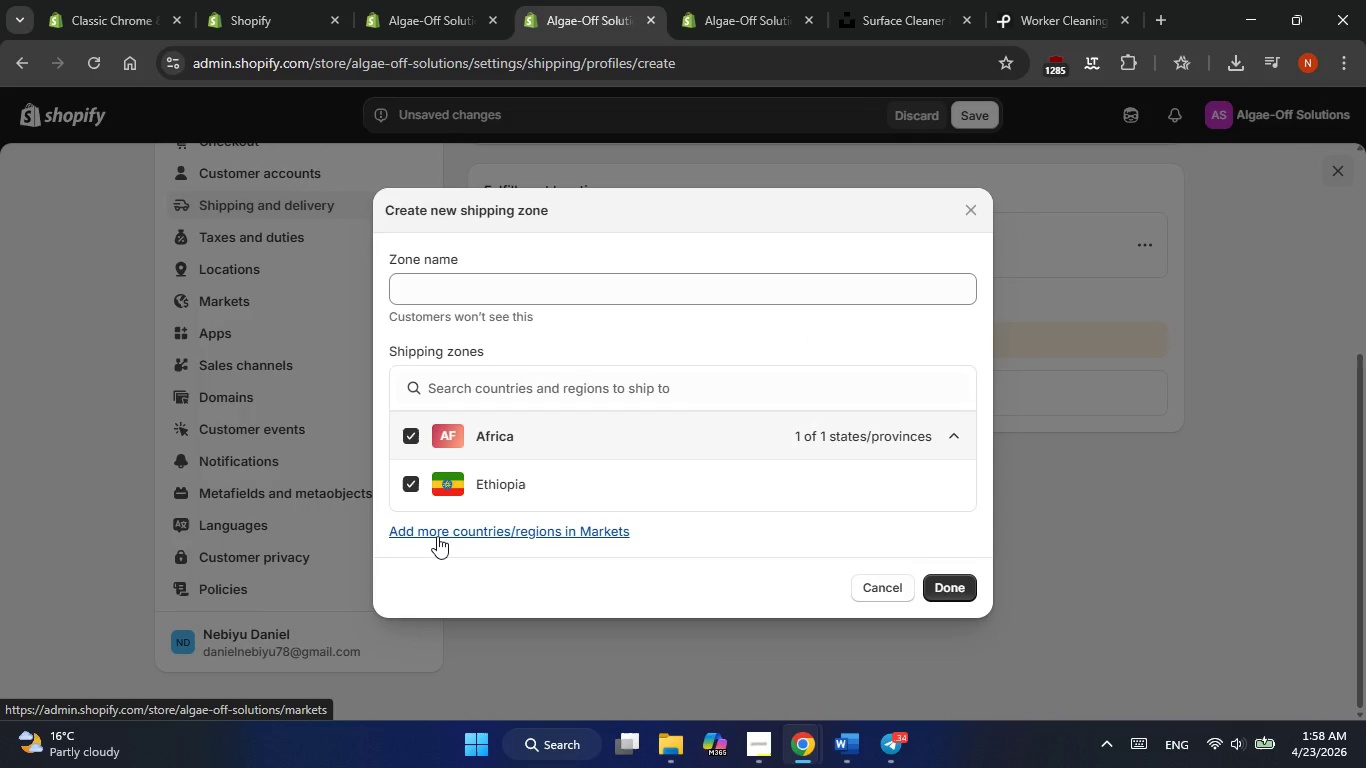 
left_click([581, 293])
 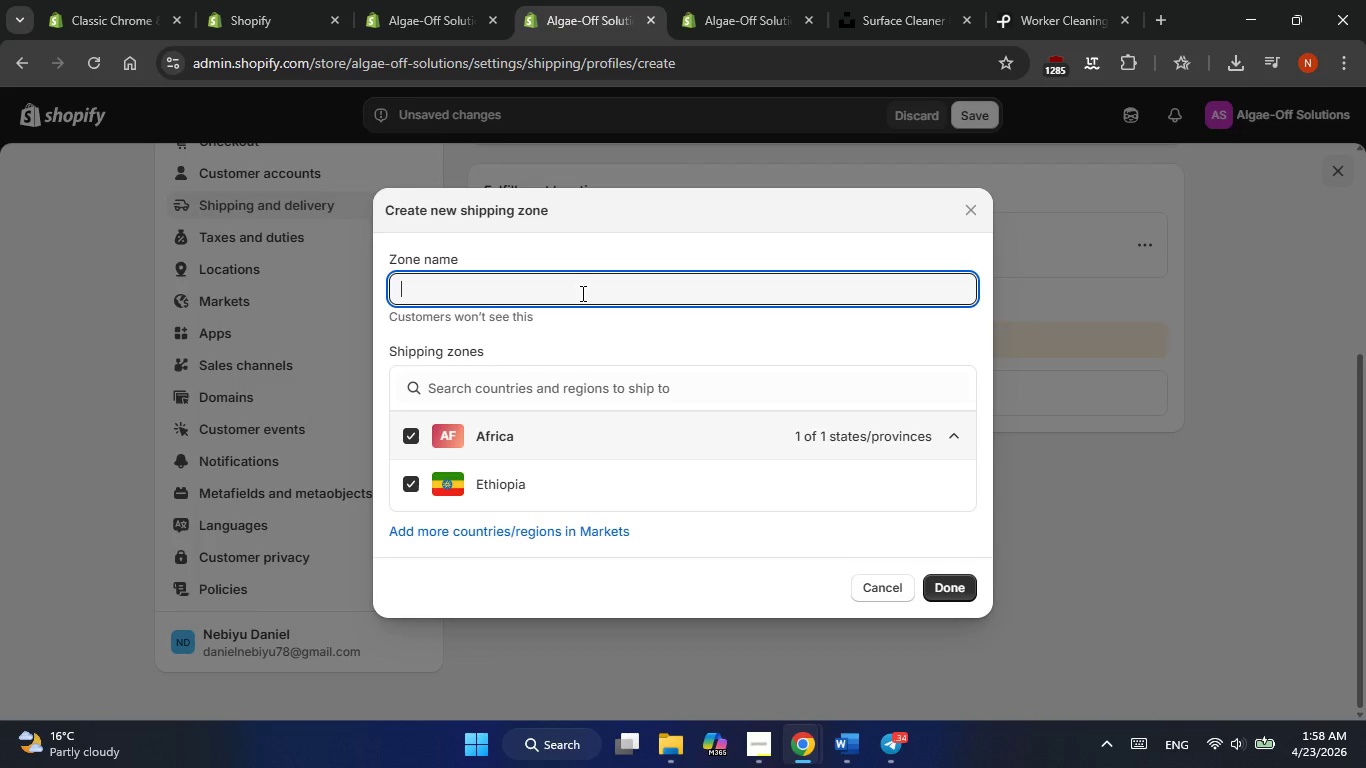 
type(Zone 1)
 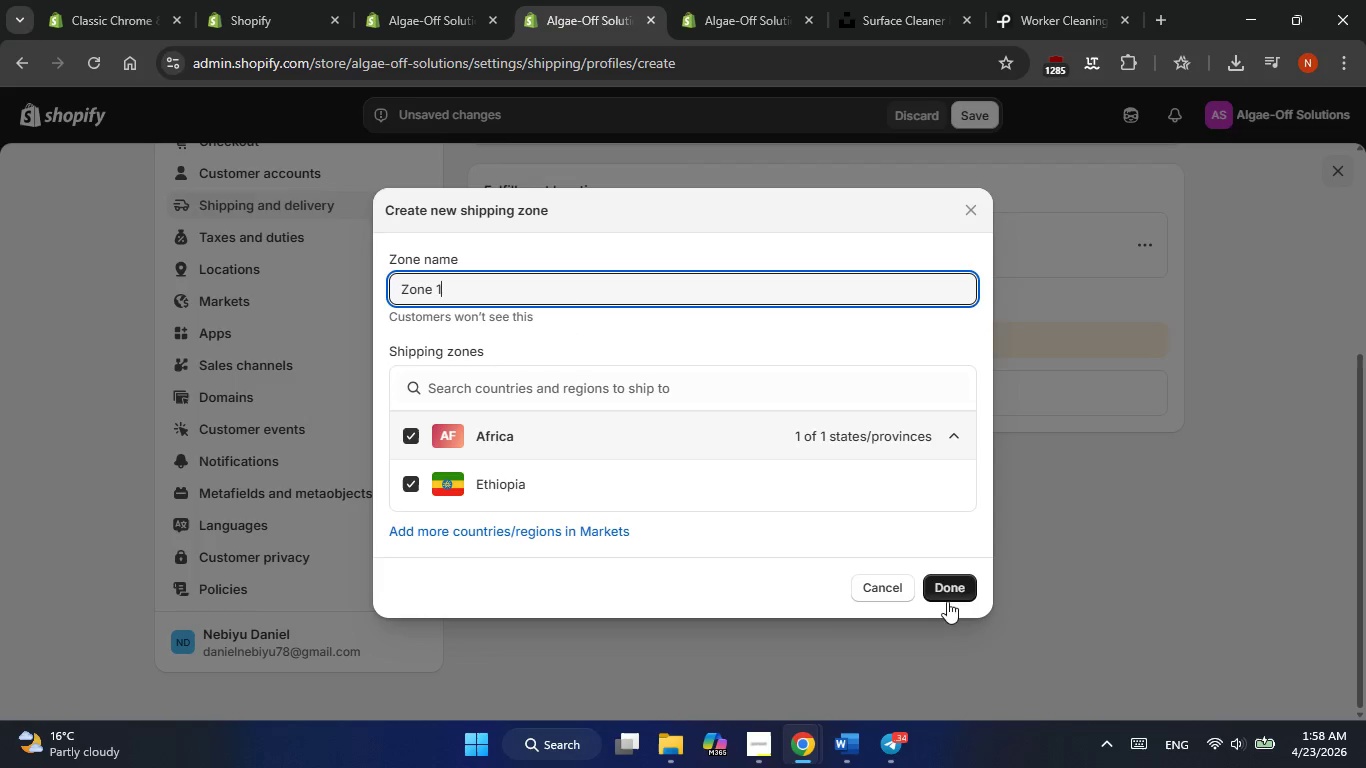 
left_click([945, 589])
 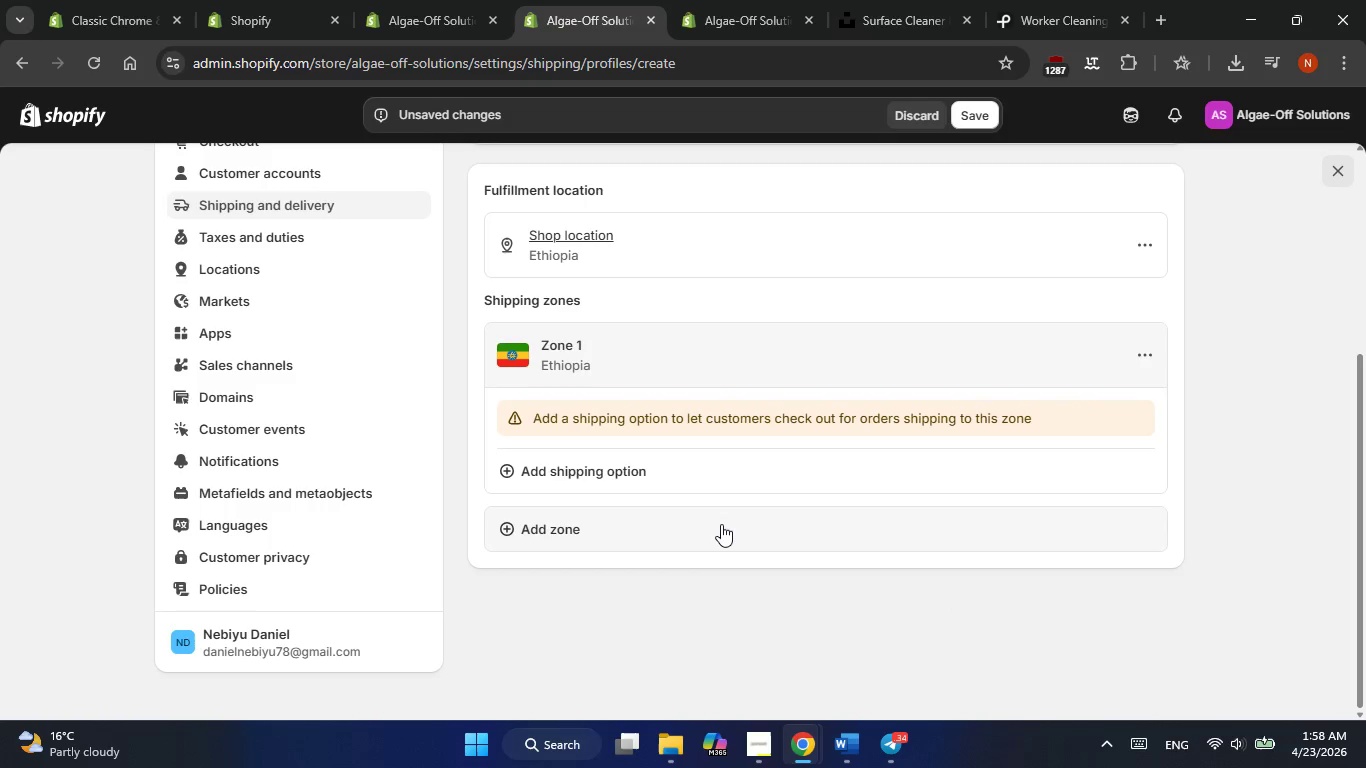 
scroll: coordinate [721, 524], scroll_direction: none, amount: 0.0
 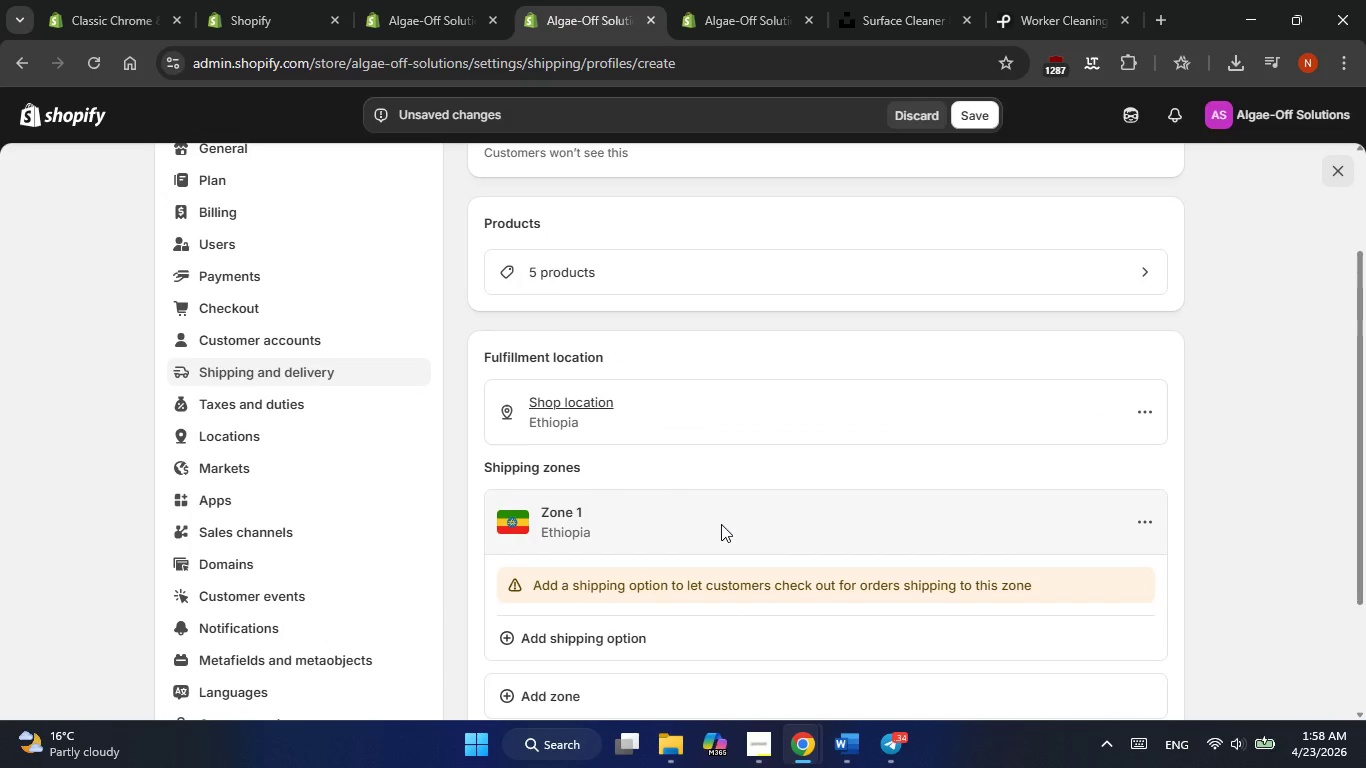 
scroll: coordinate [721, 524], scroll_direction: up, amount: 3.0
 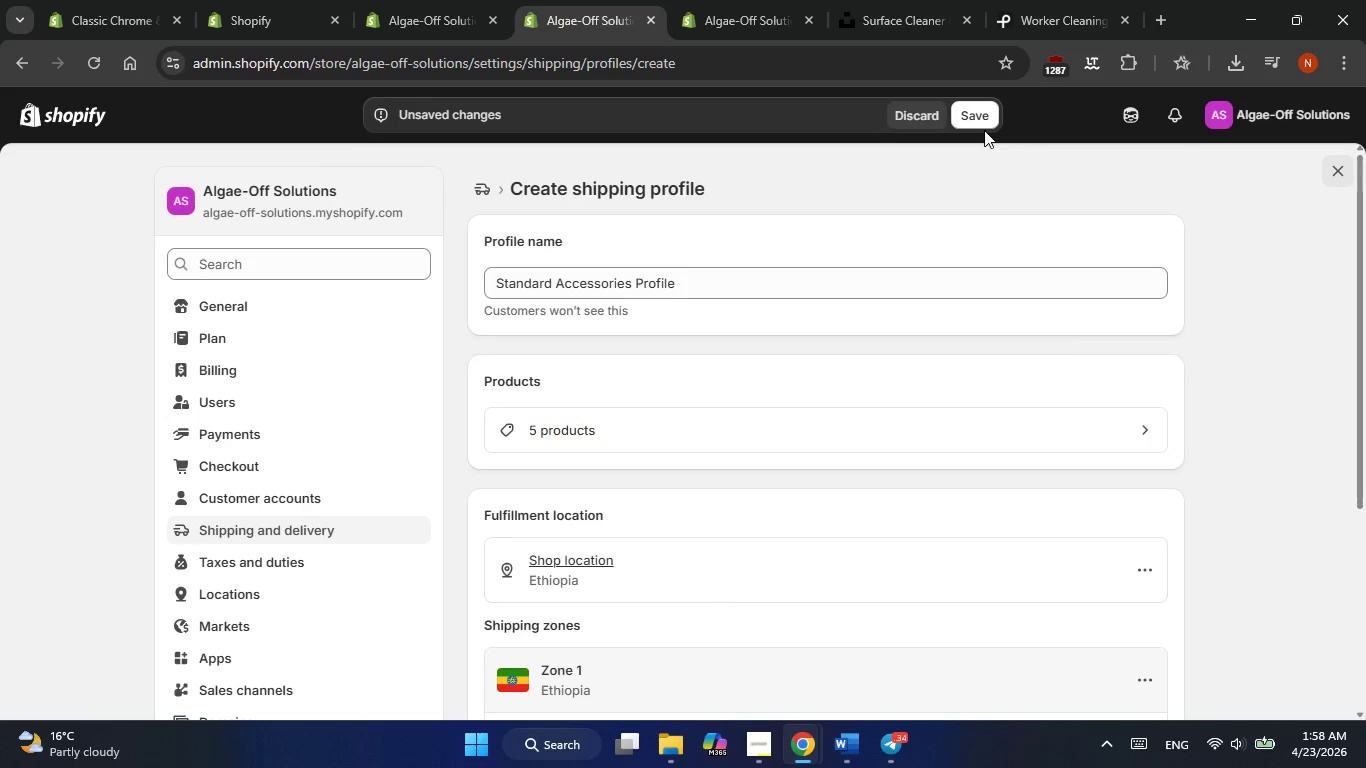 
left_click([984, 123])
 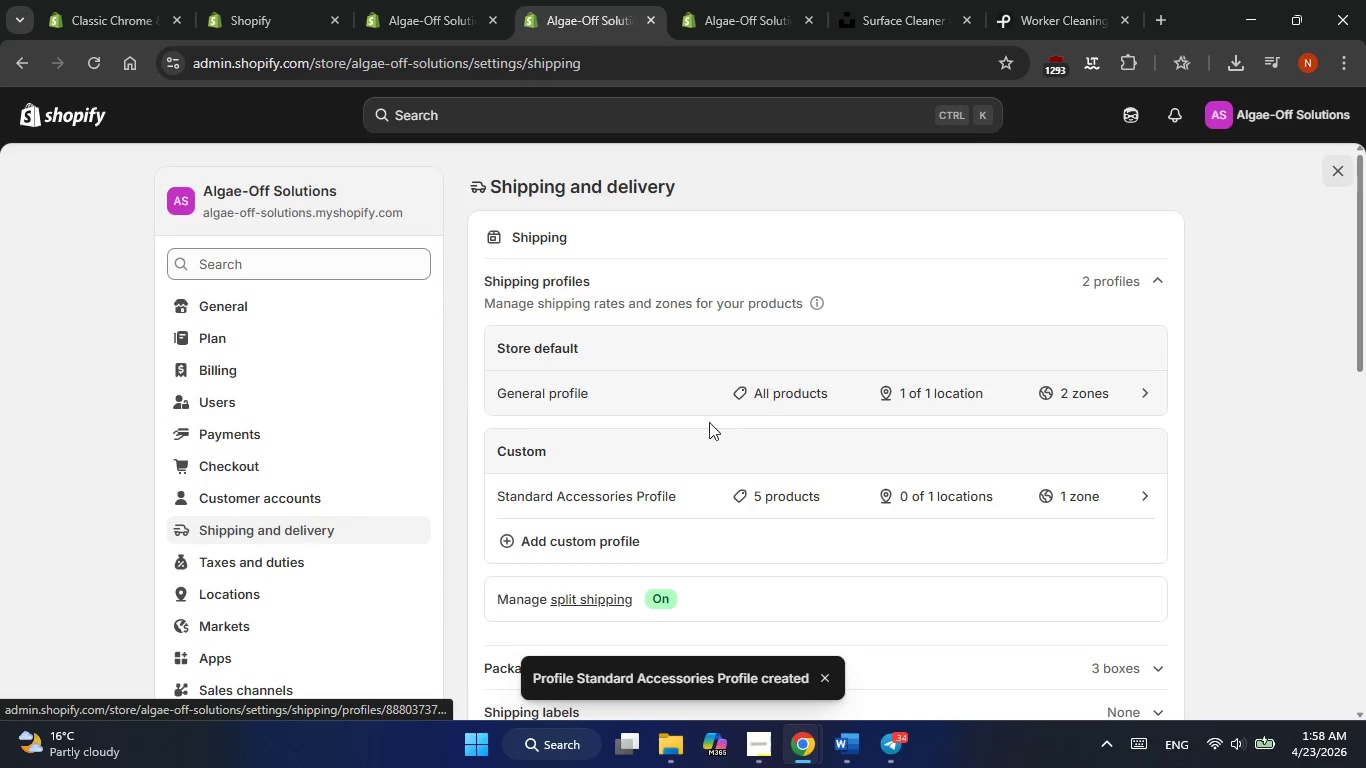 
wait(6.2)
 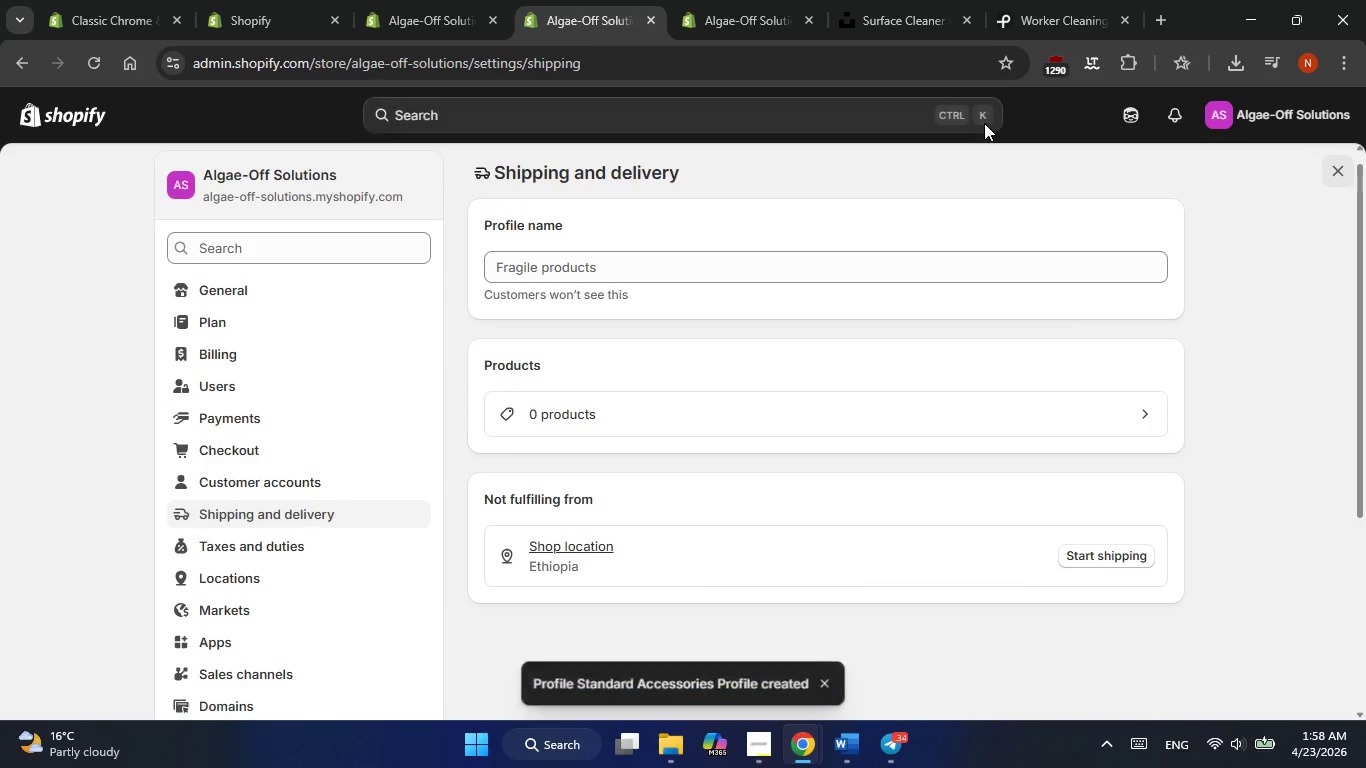 
left_click([605, 541])
 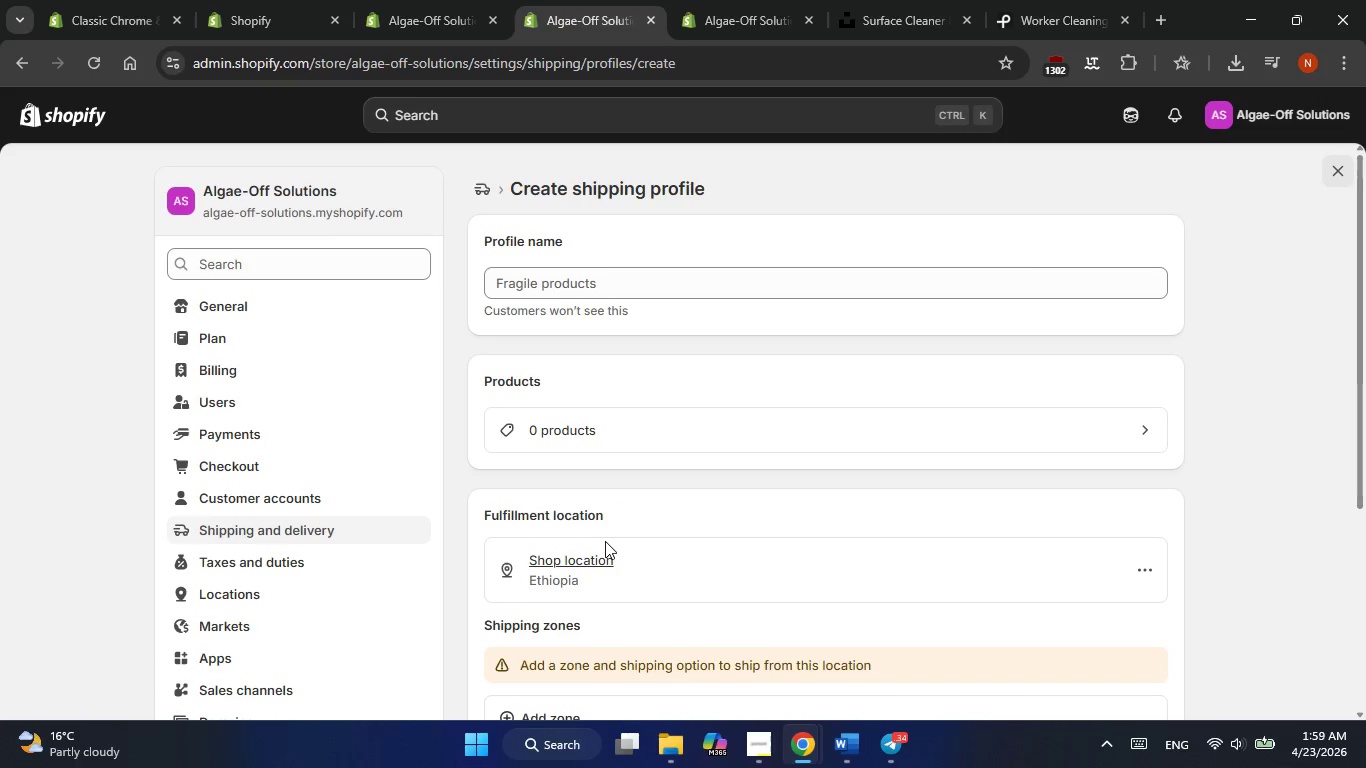 
type(Ha)
 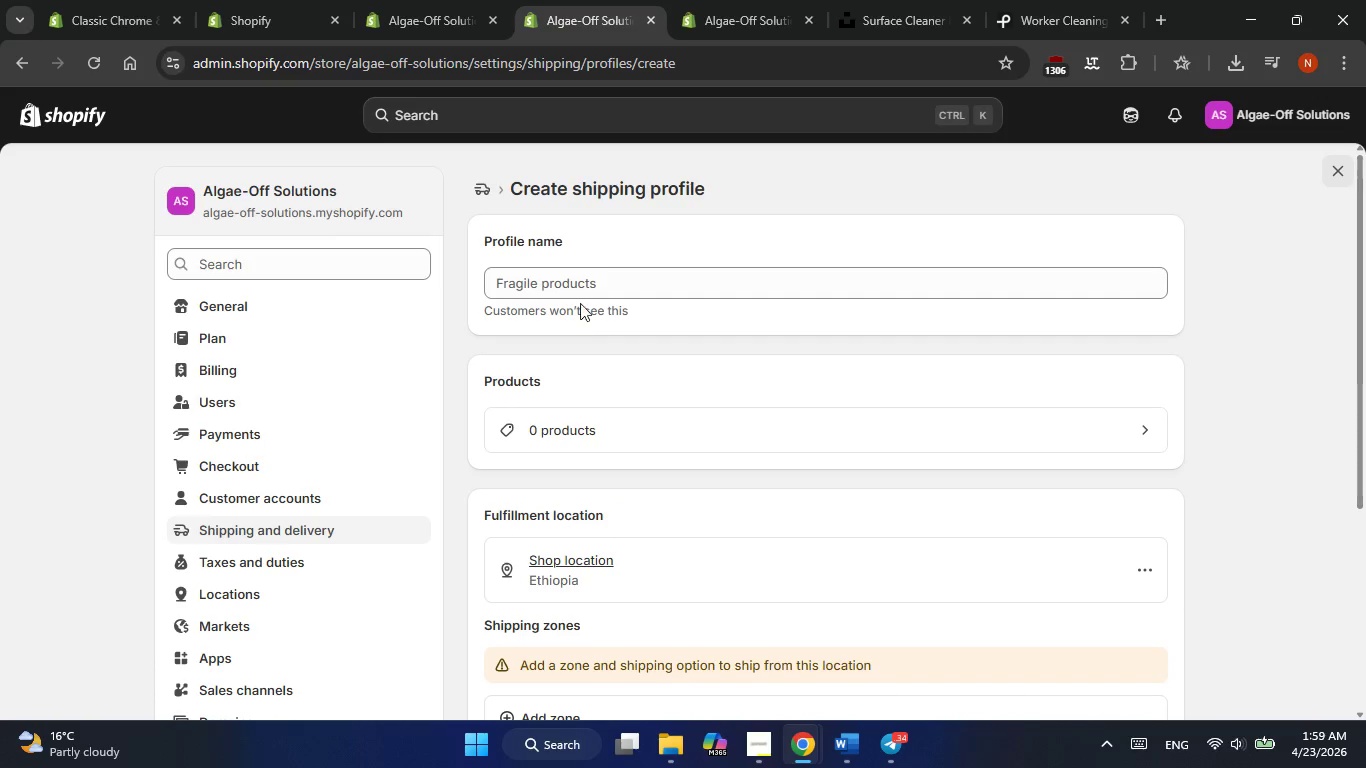 
double_click([580, 276])
 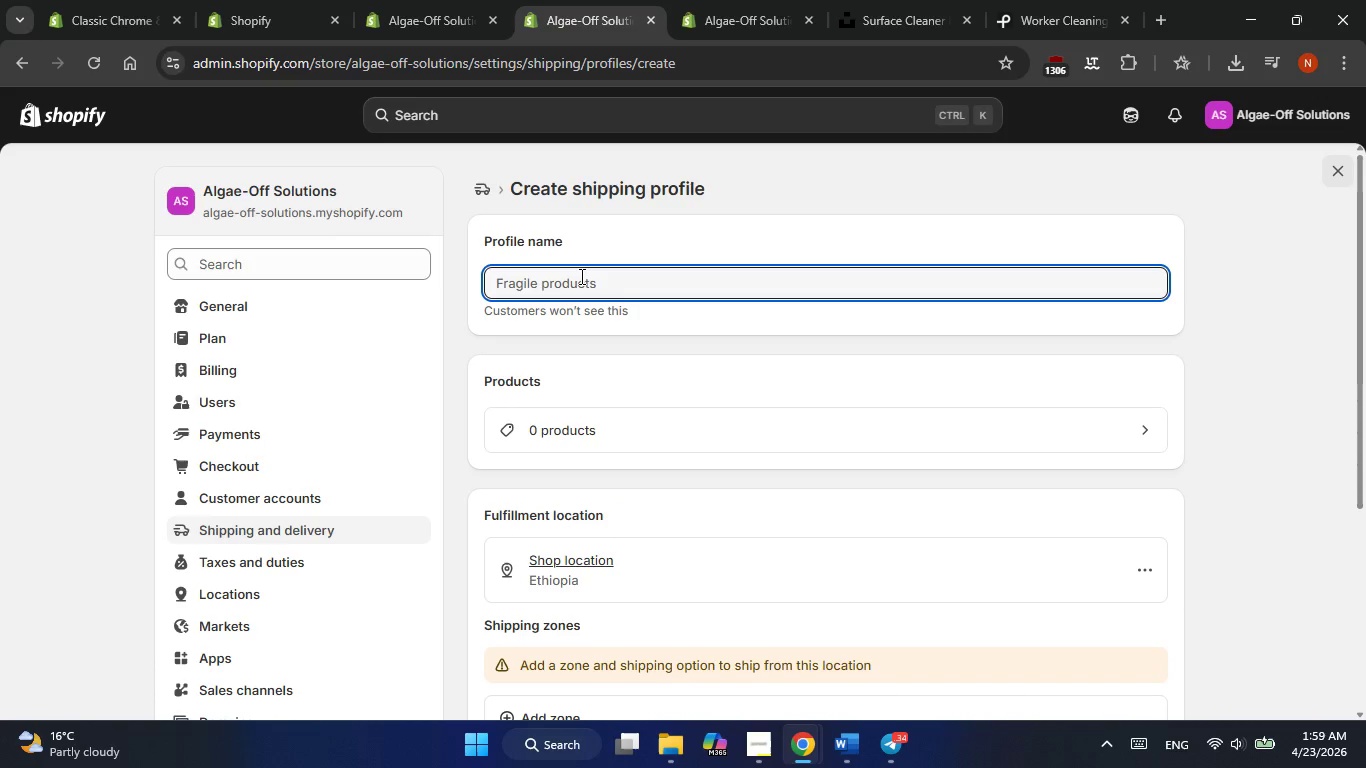 
type(Hazar)
 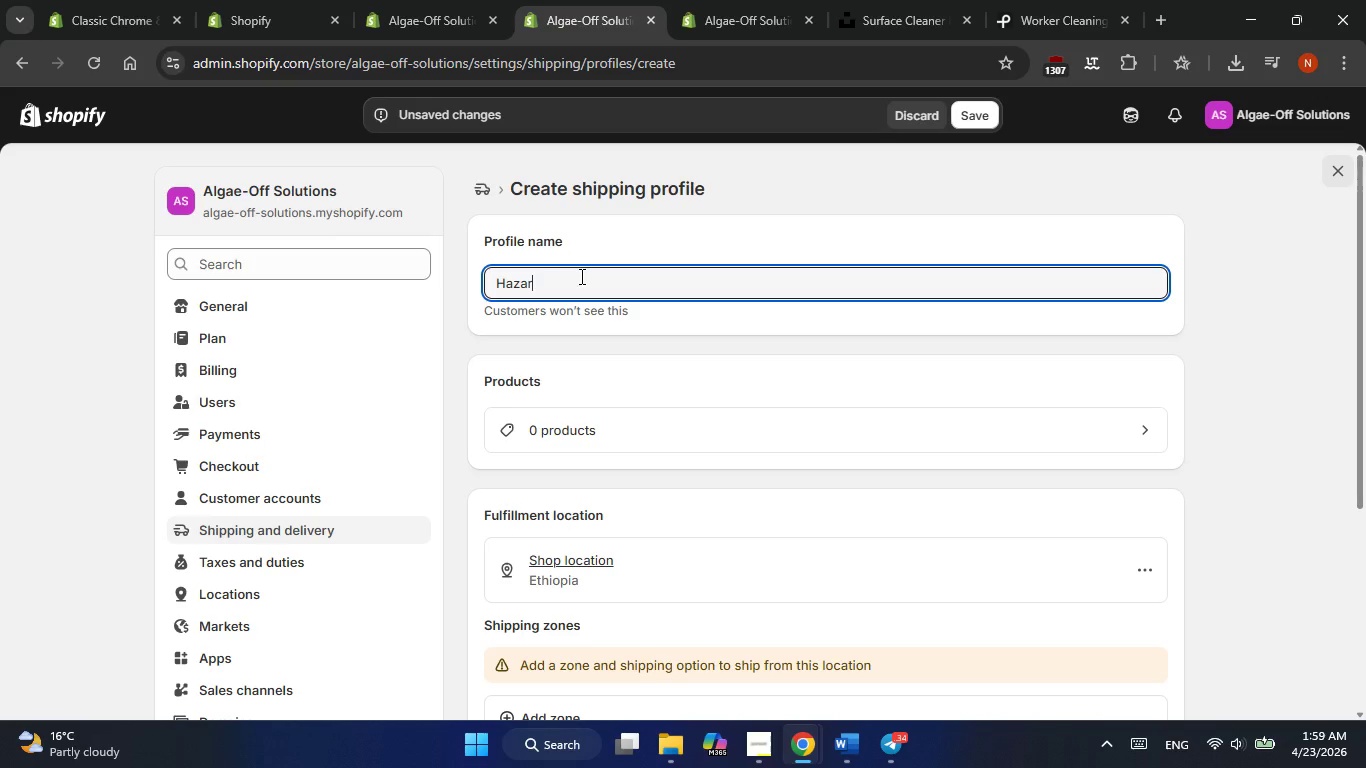 
type(dous Liquid Profile)
 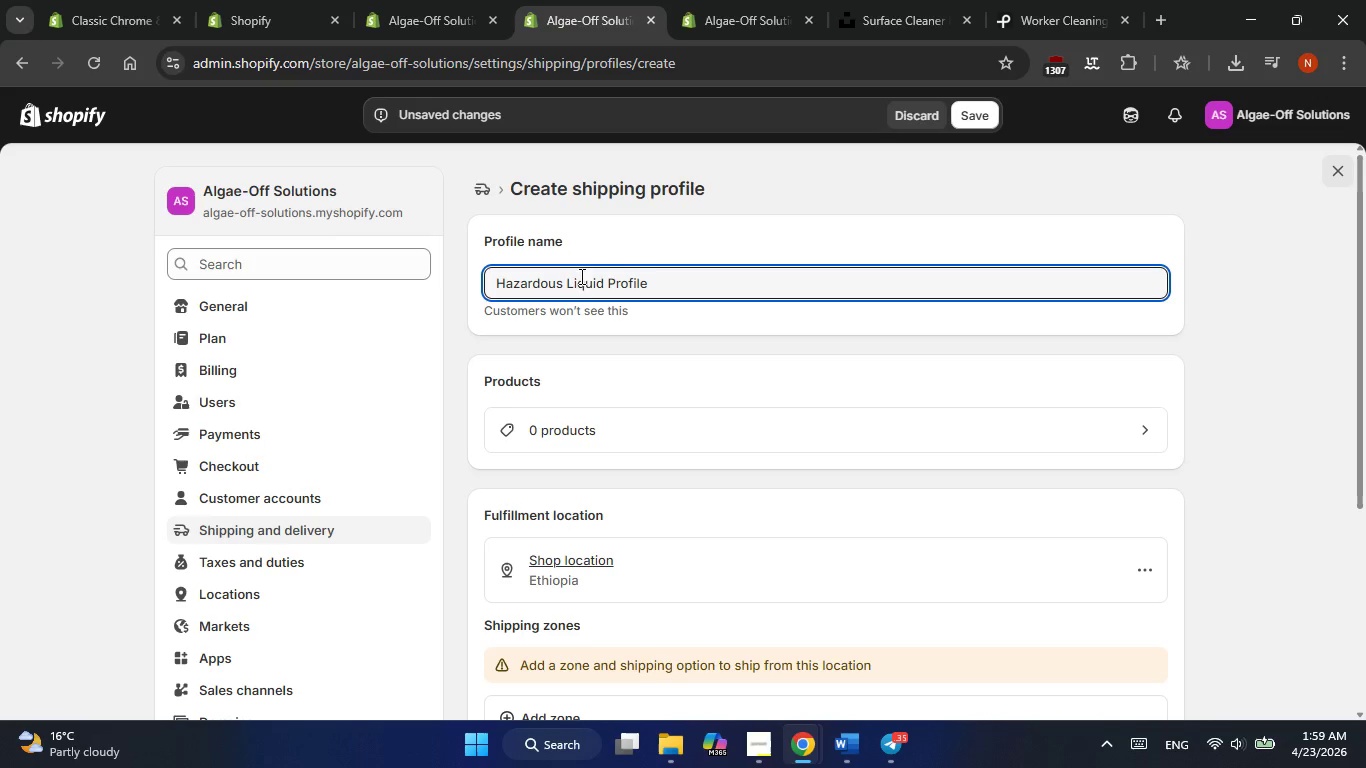 
left_click([562, 436])
 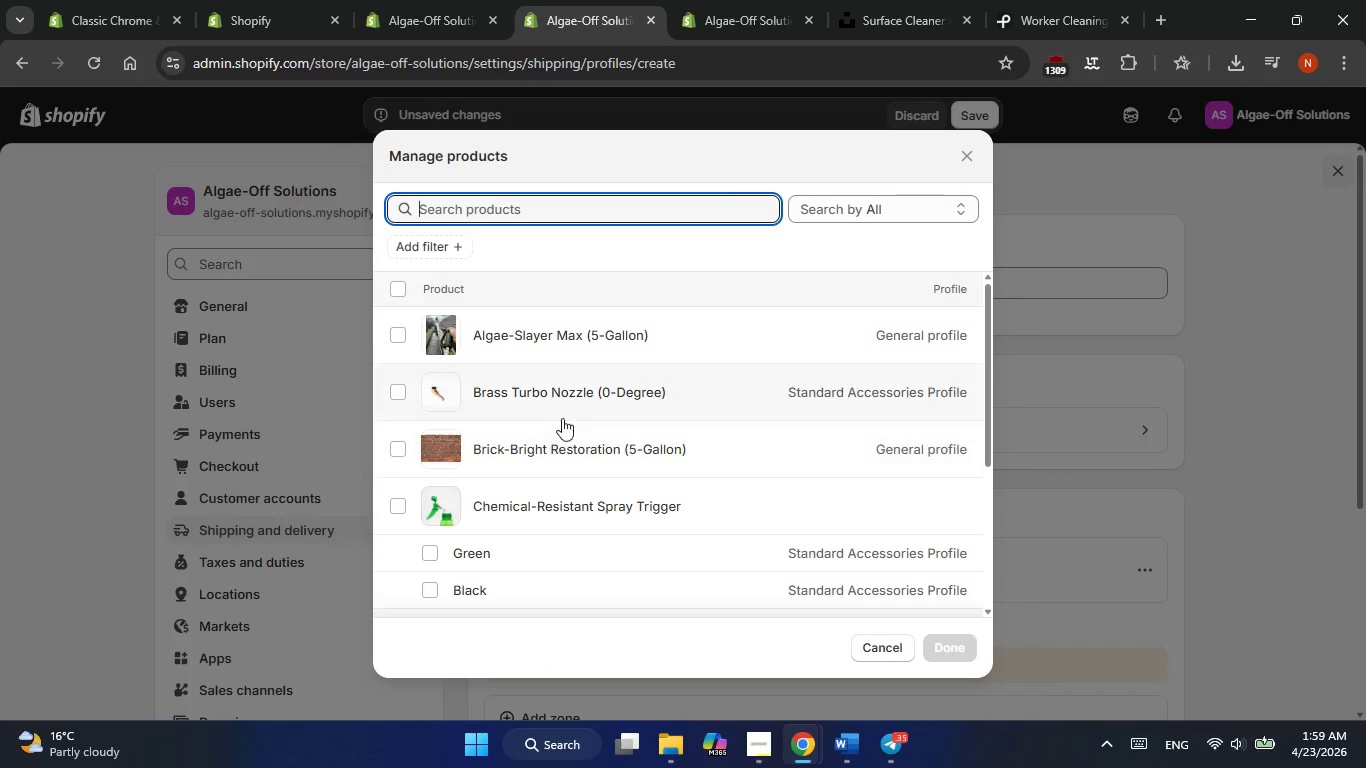 
left_click([602, 338])
 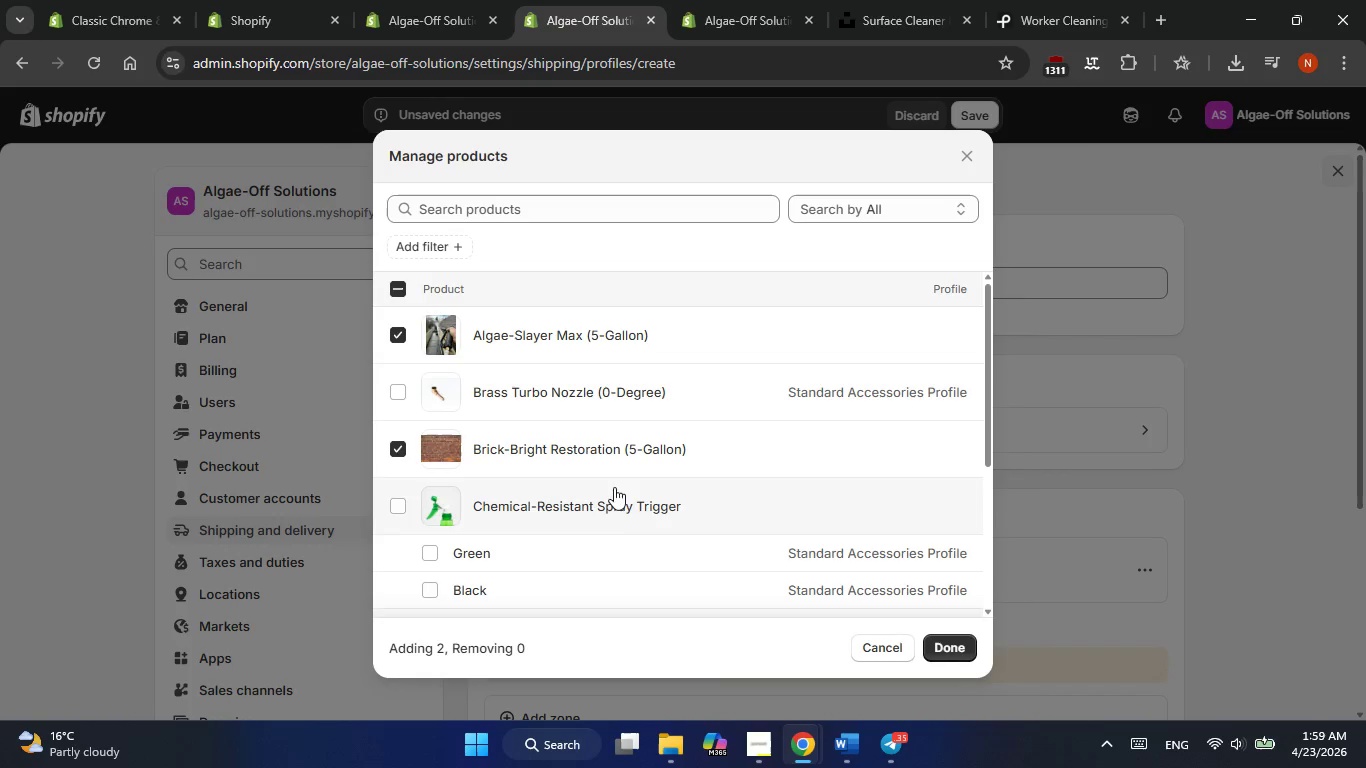 
scroll: coordinate [611, 512], scroll_direction: down, amount: 1.0
 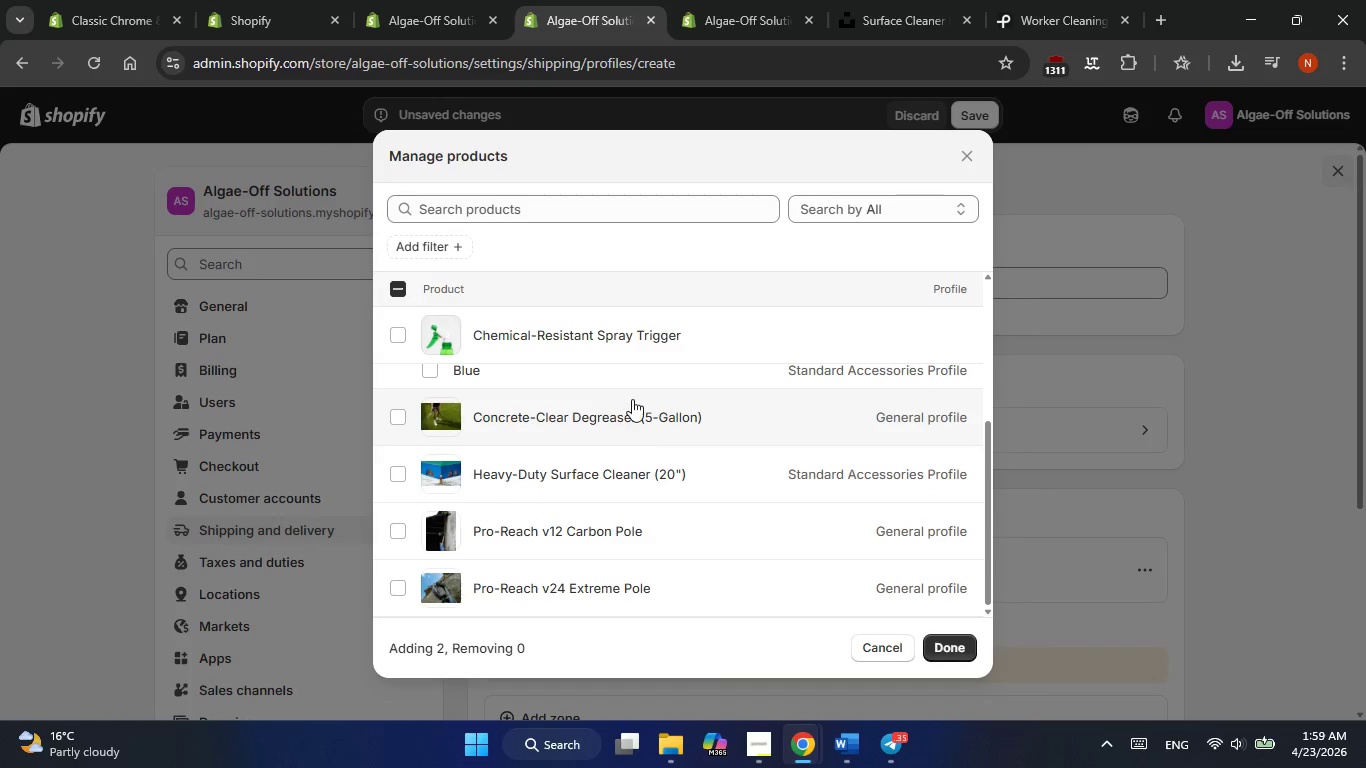 
left_click([632, 399])
 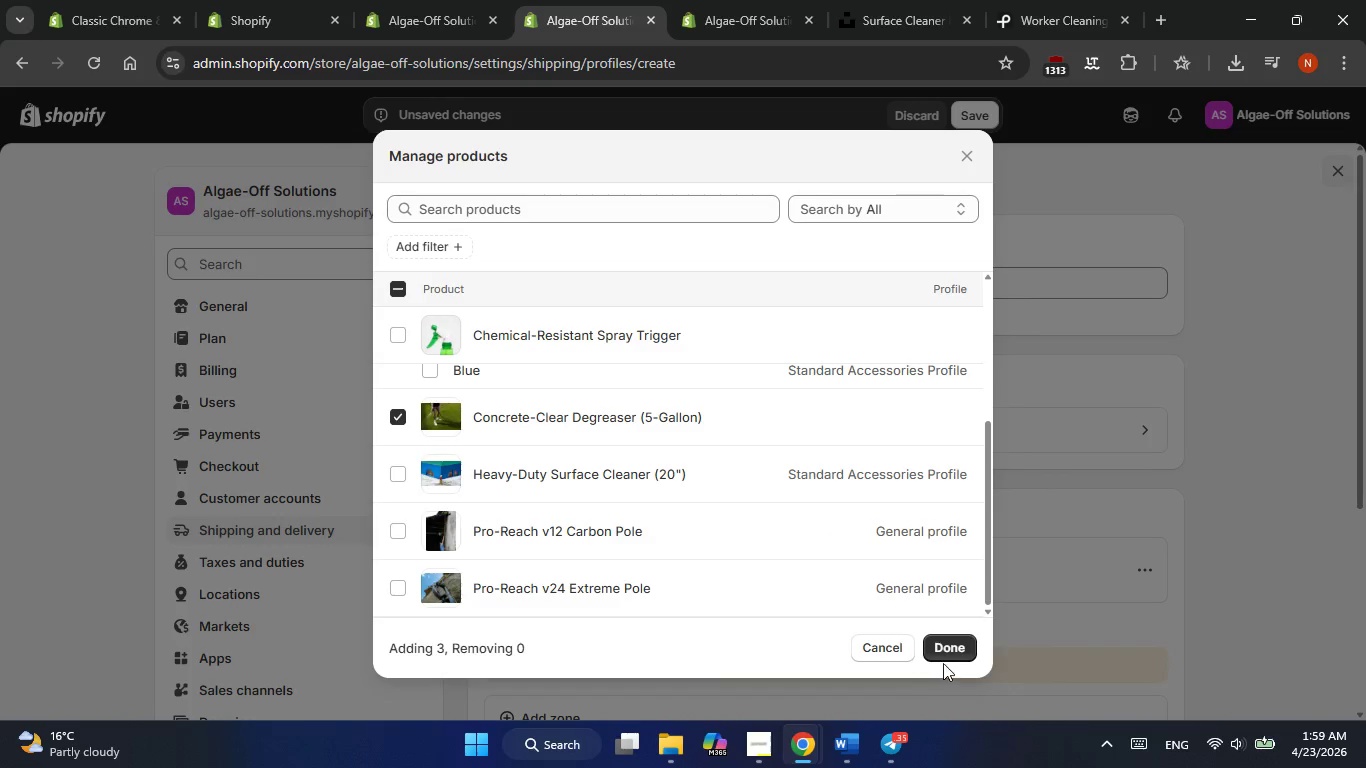 
left_click([951, 644])
 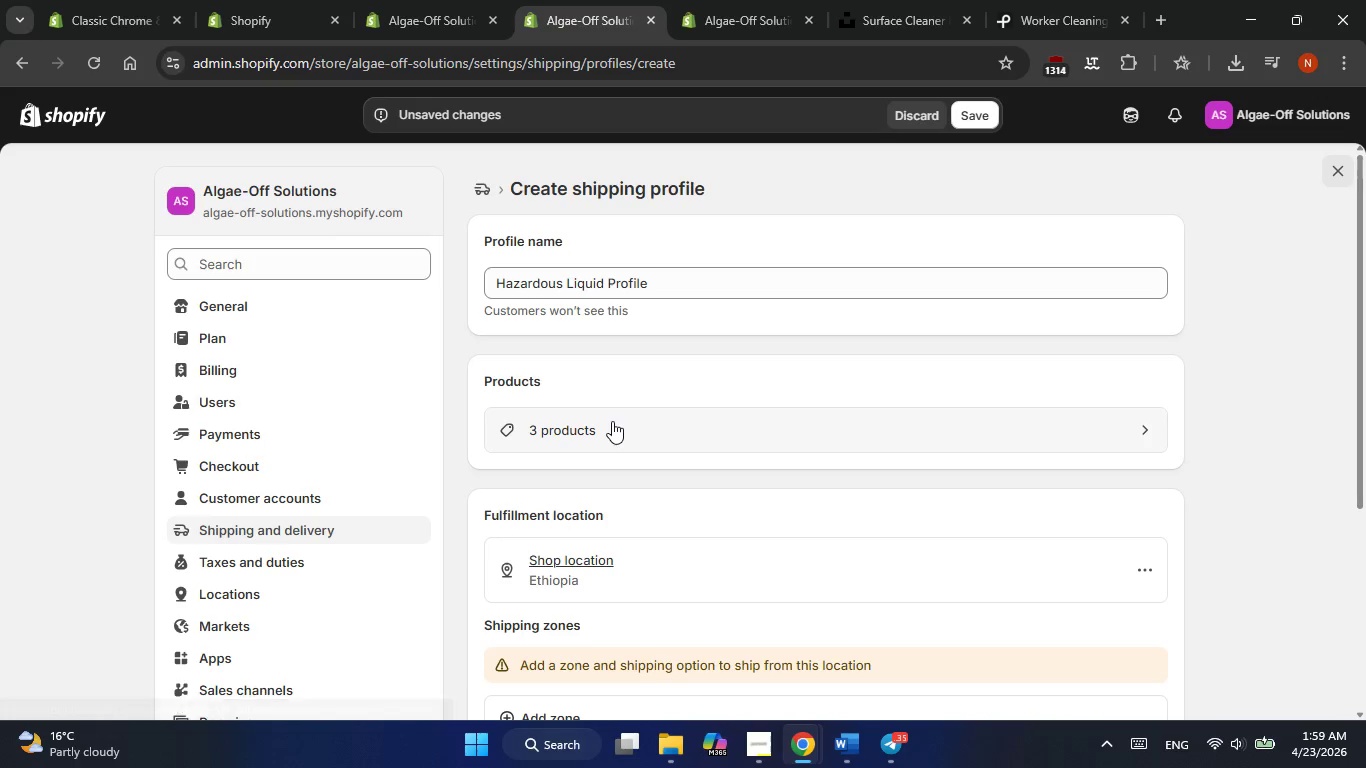 
scroll: coordinate [614, 442], scroll_direction: down, amount: 1.0
 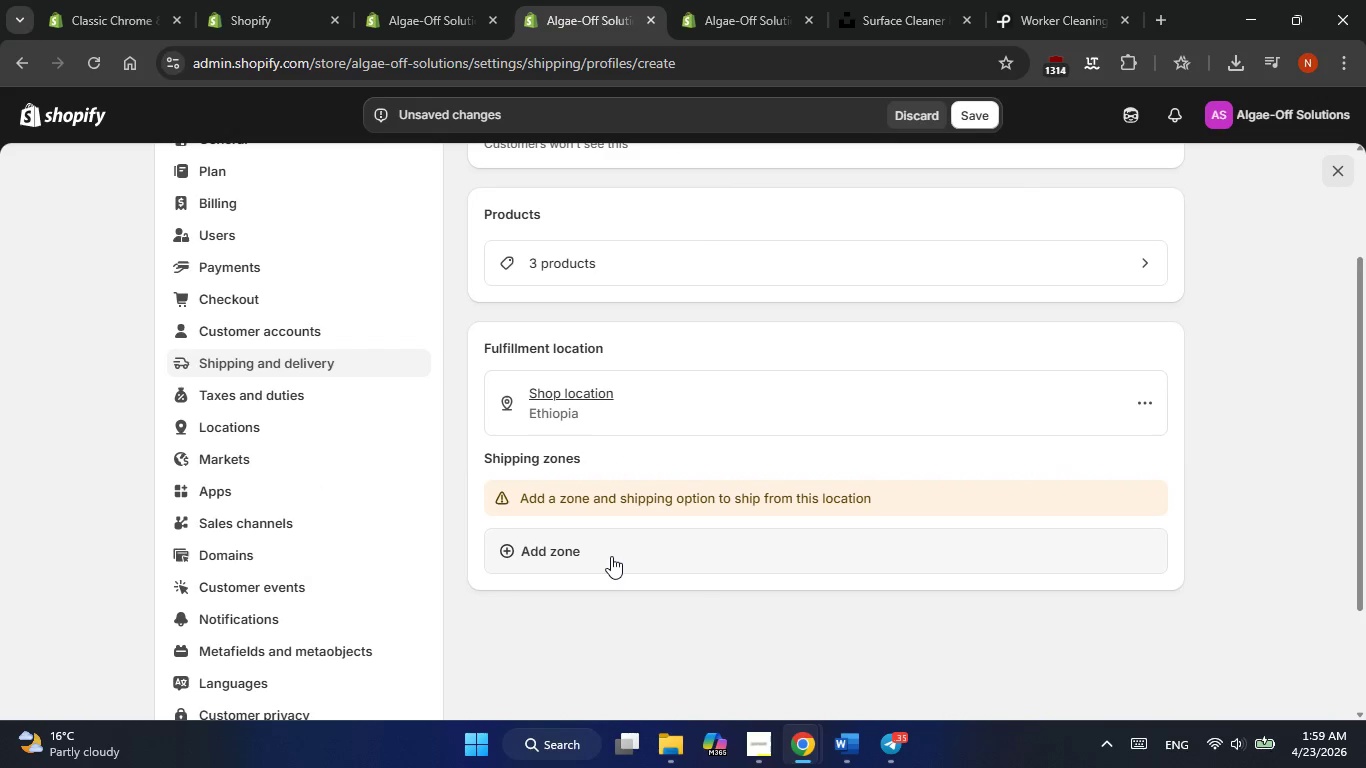 
left_click([611, 556])
 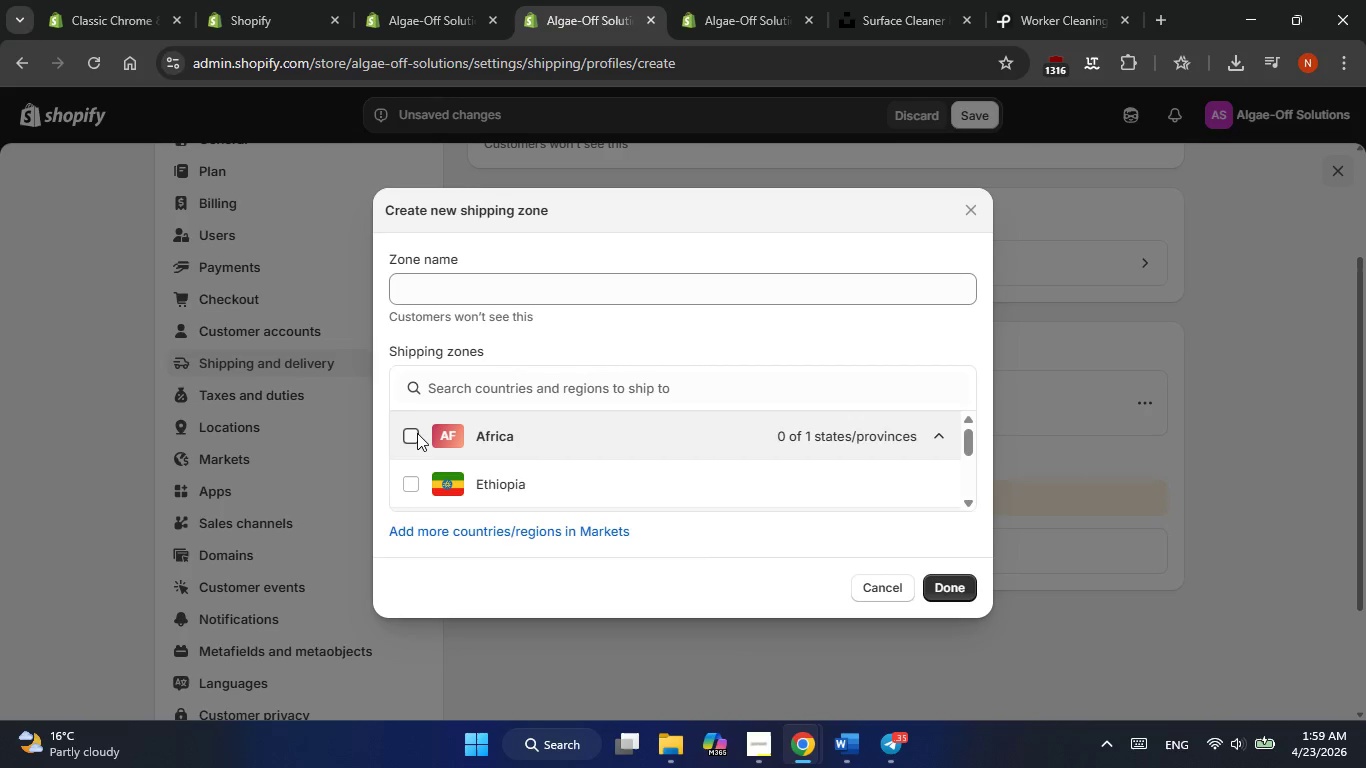 
double_click([410, 490])
 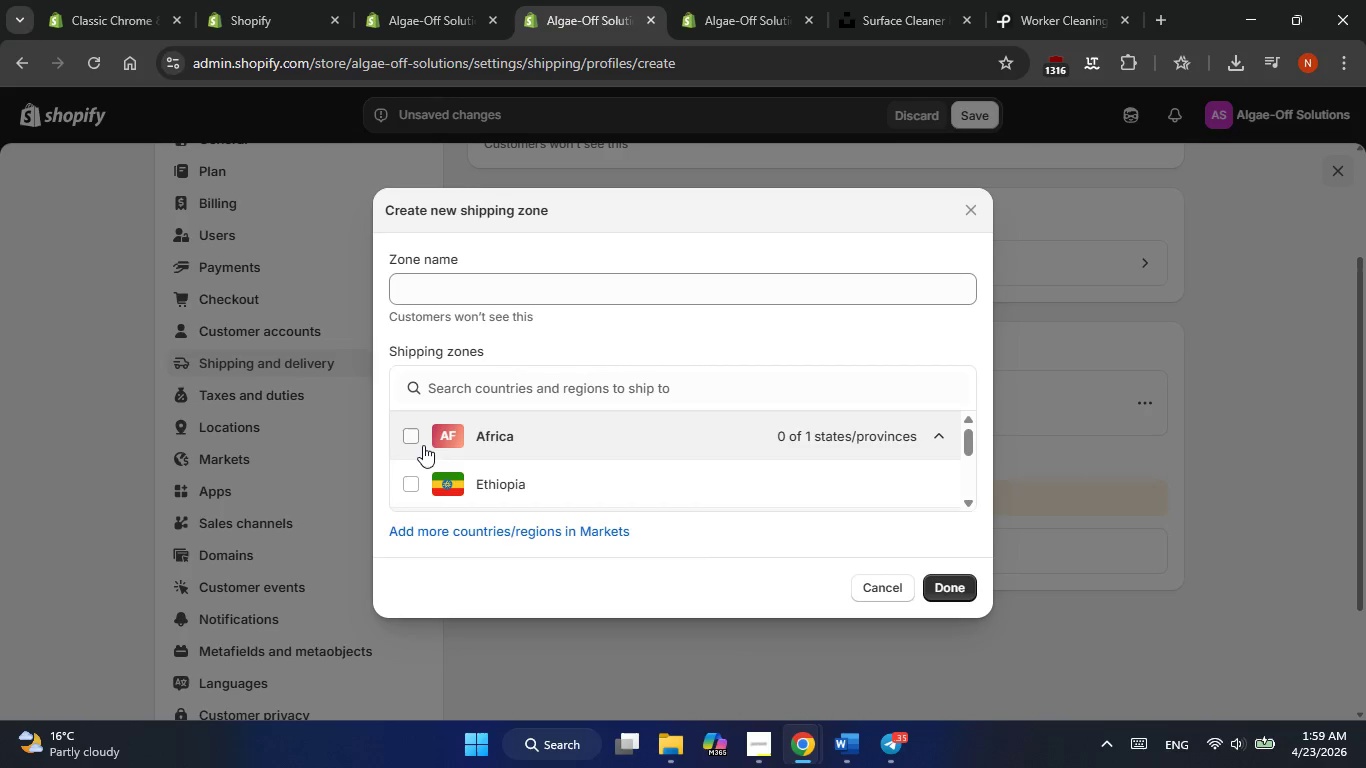 
left_click([426, 438])
 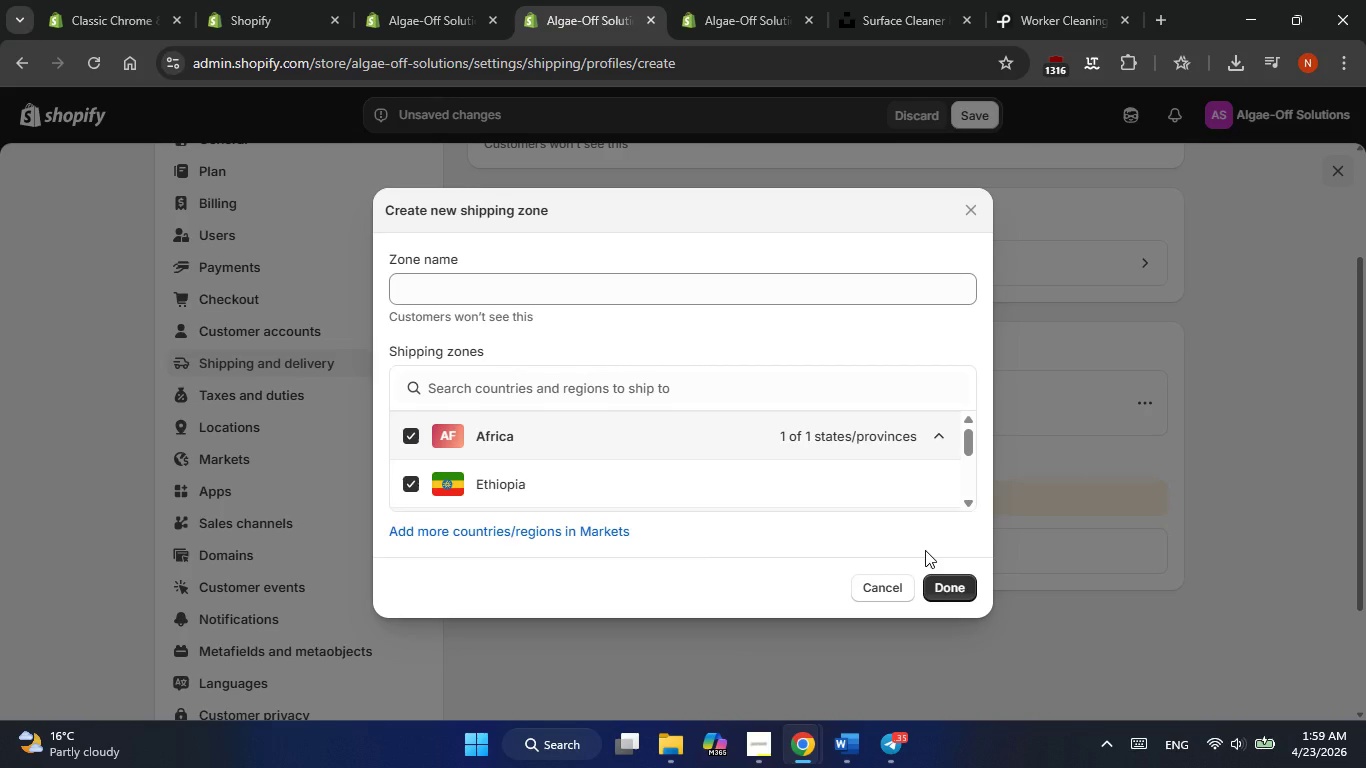 
scroll: coordinate [867, 460], scroll_direction: down, amount: 2.0
 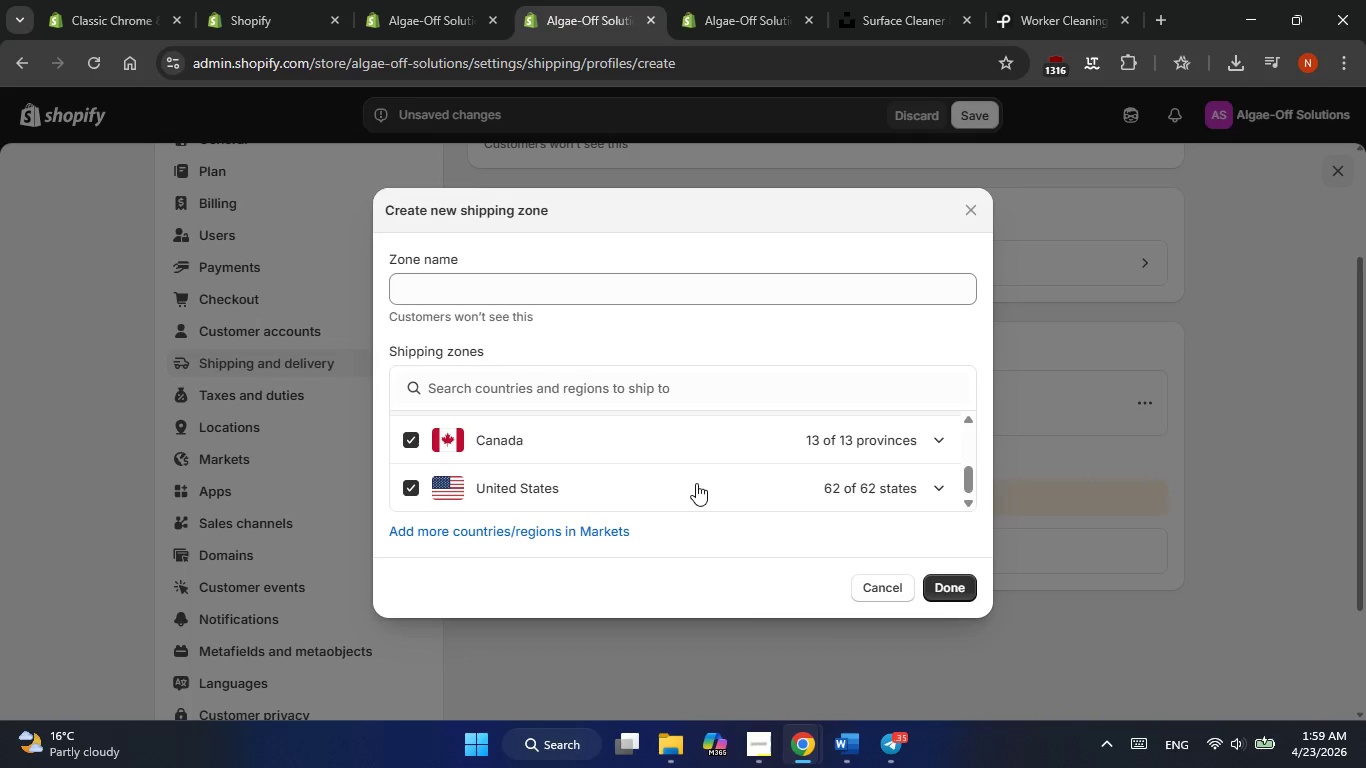 
left_click([630, 300])
 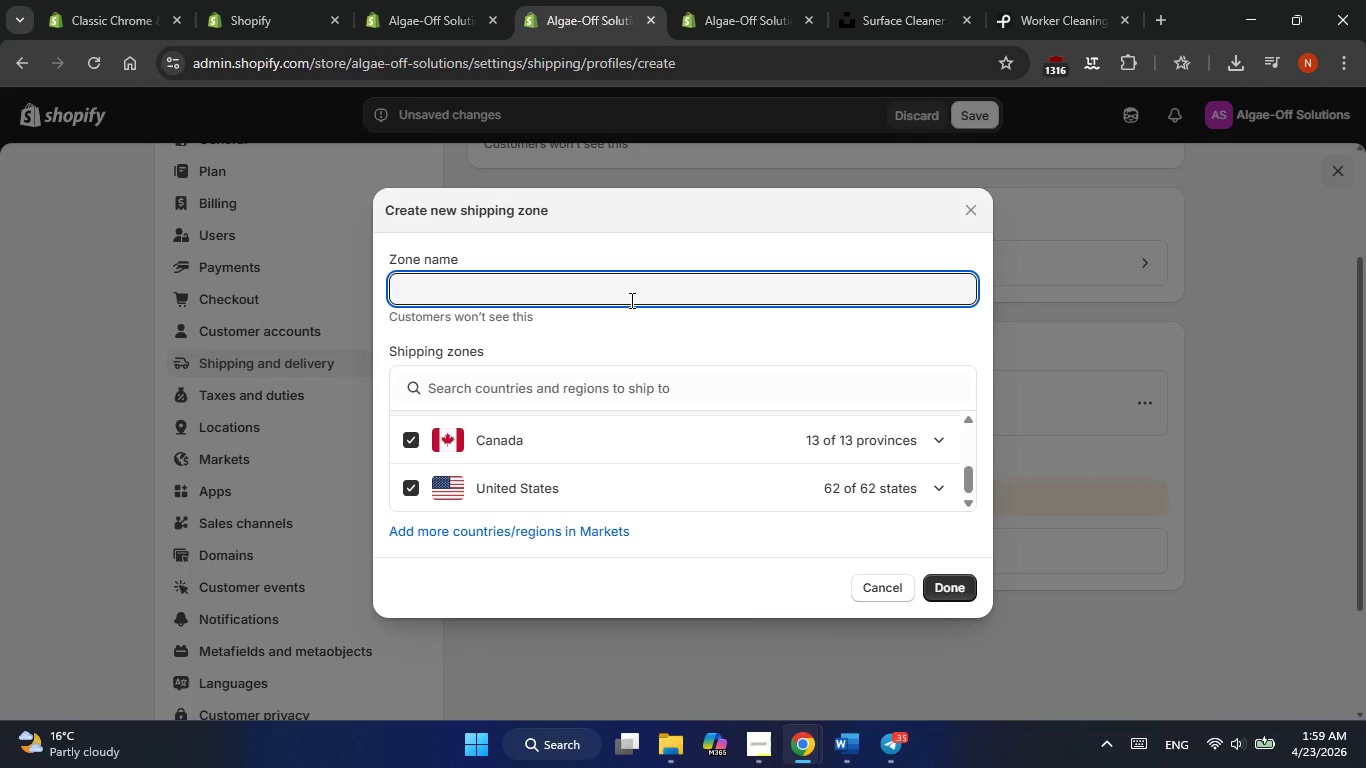 
type(Zone 1)
 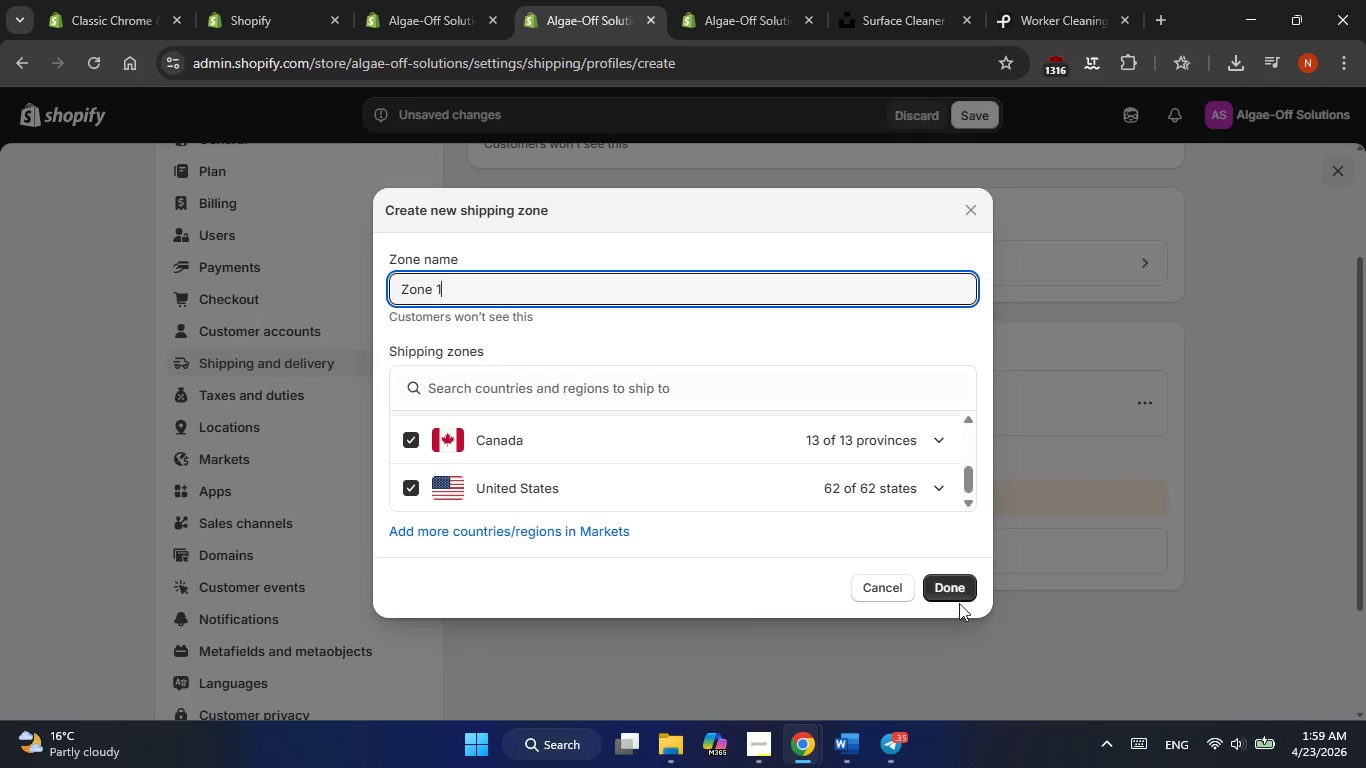 
left_click([959, 595])
 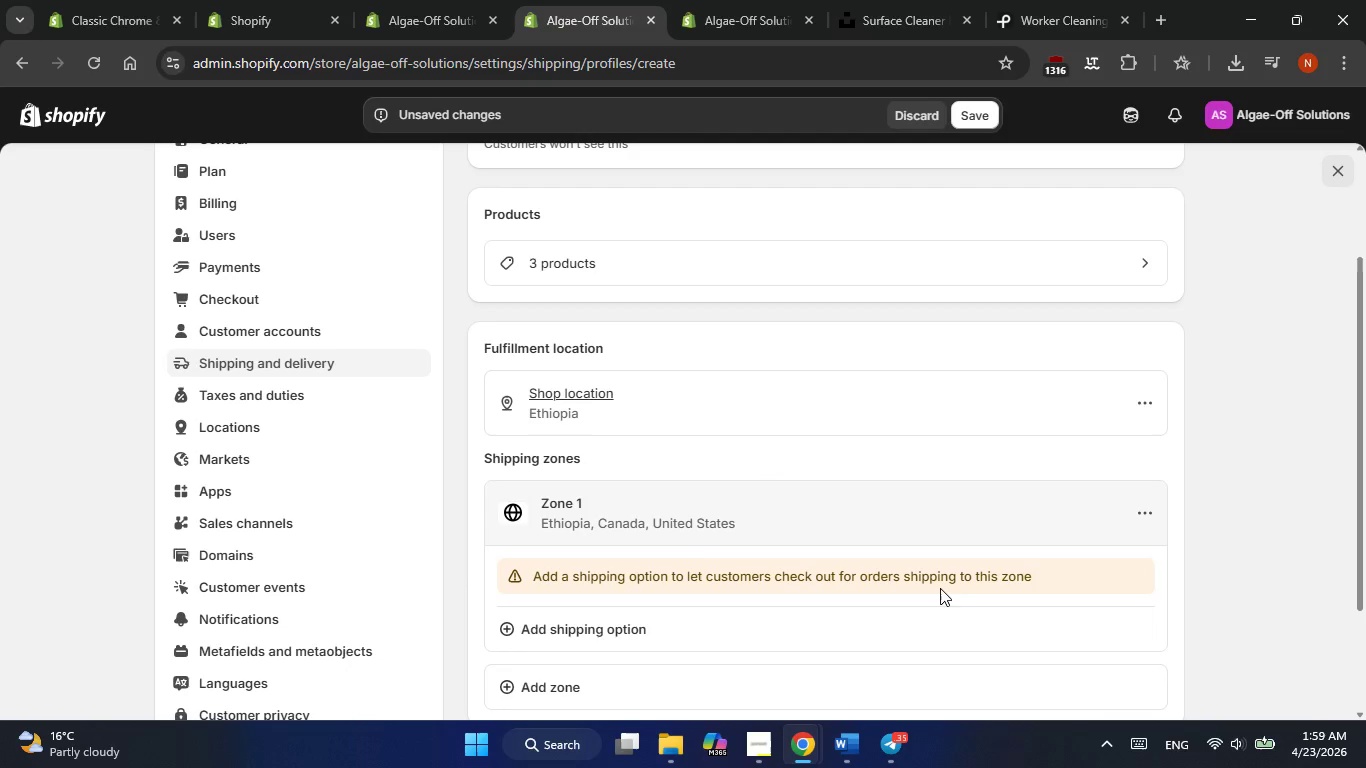 
scroll: coordinate [940, 588], scroll_direction: down, amount: 1.0
 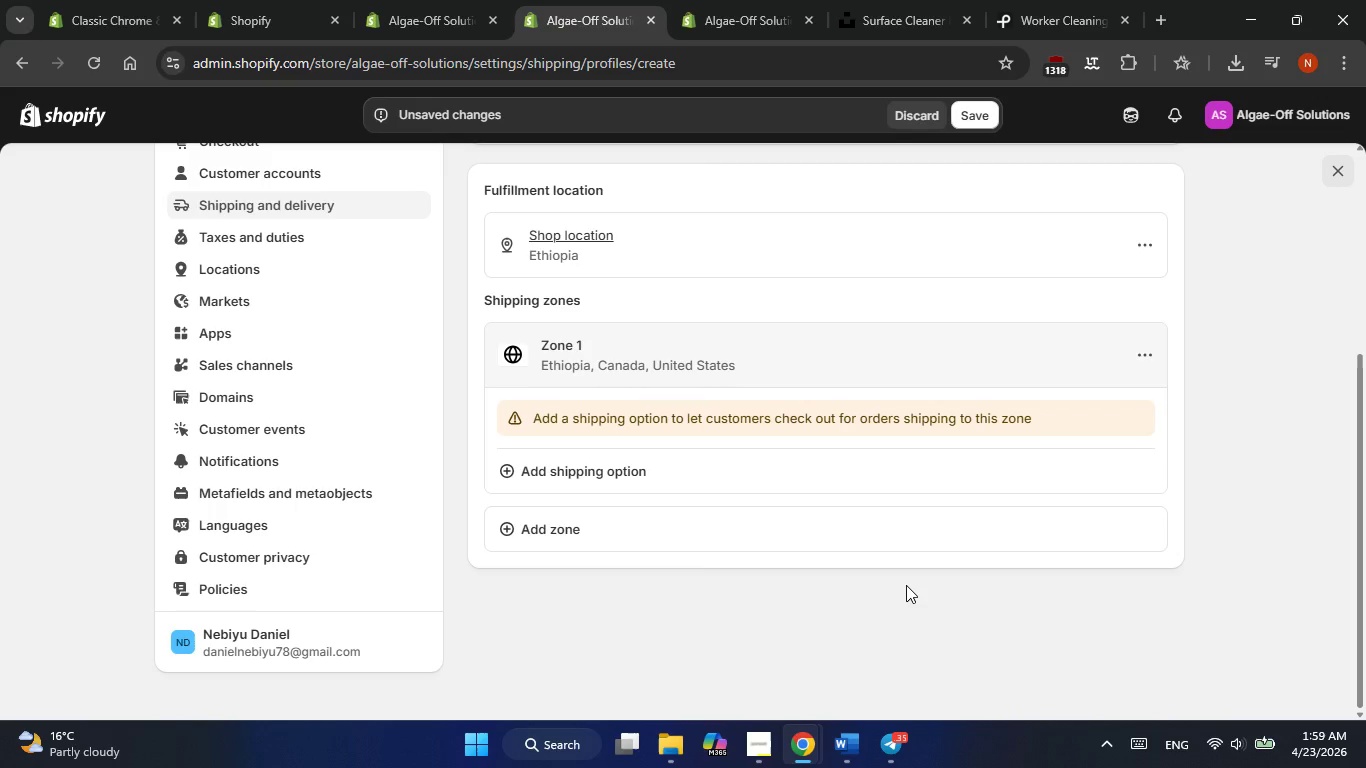 
scroll: coordinate [906, 585], scroll_direction: up, amount: 1.0
 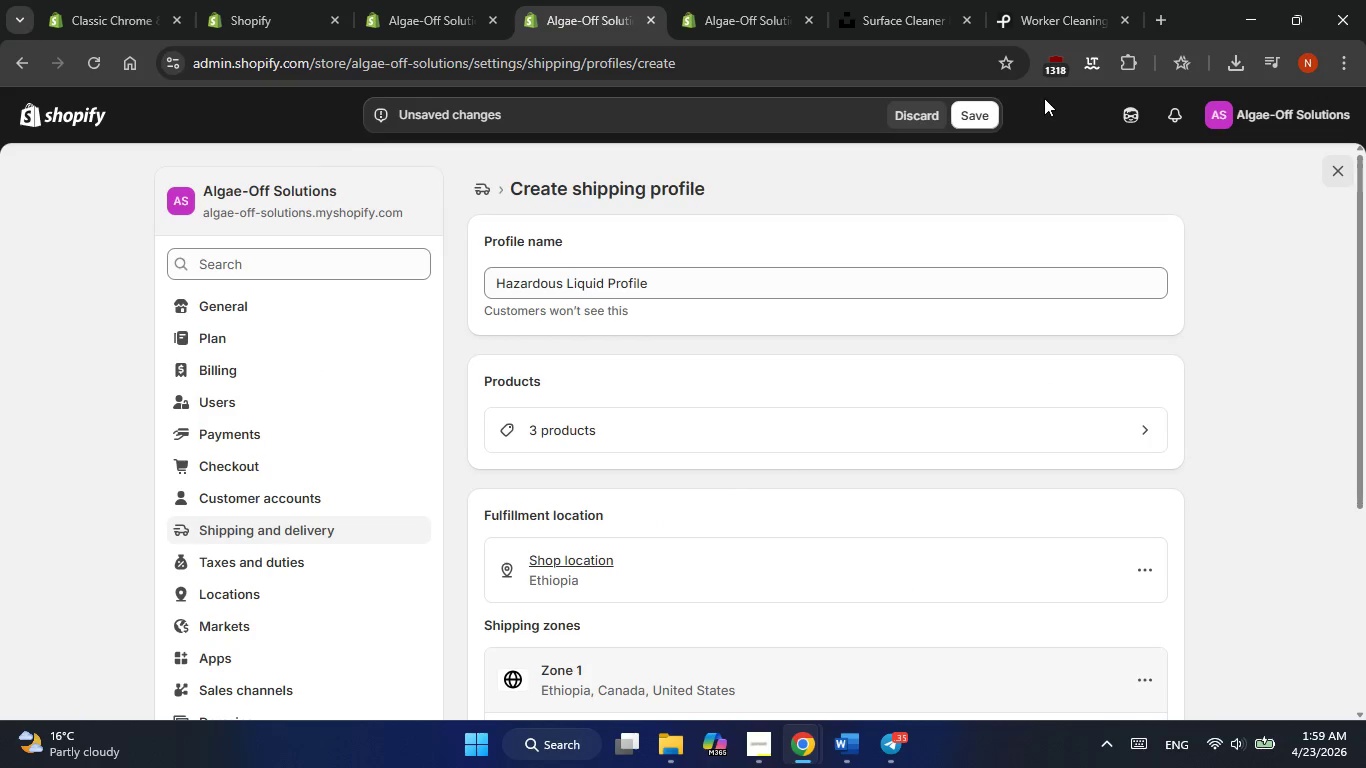 
left_click([986, 125])
 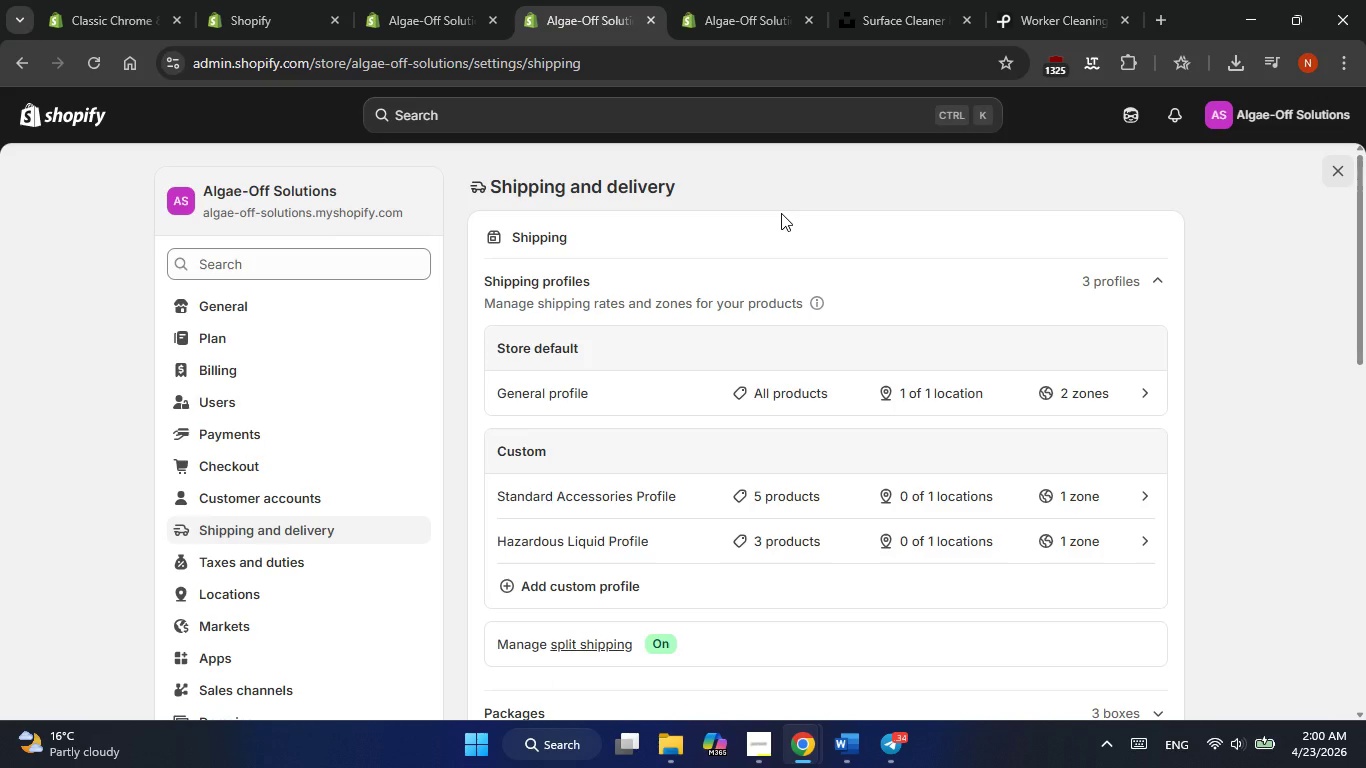 
wait(15.34)
 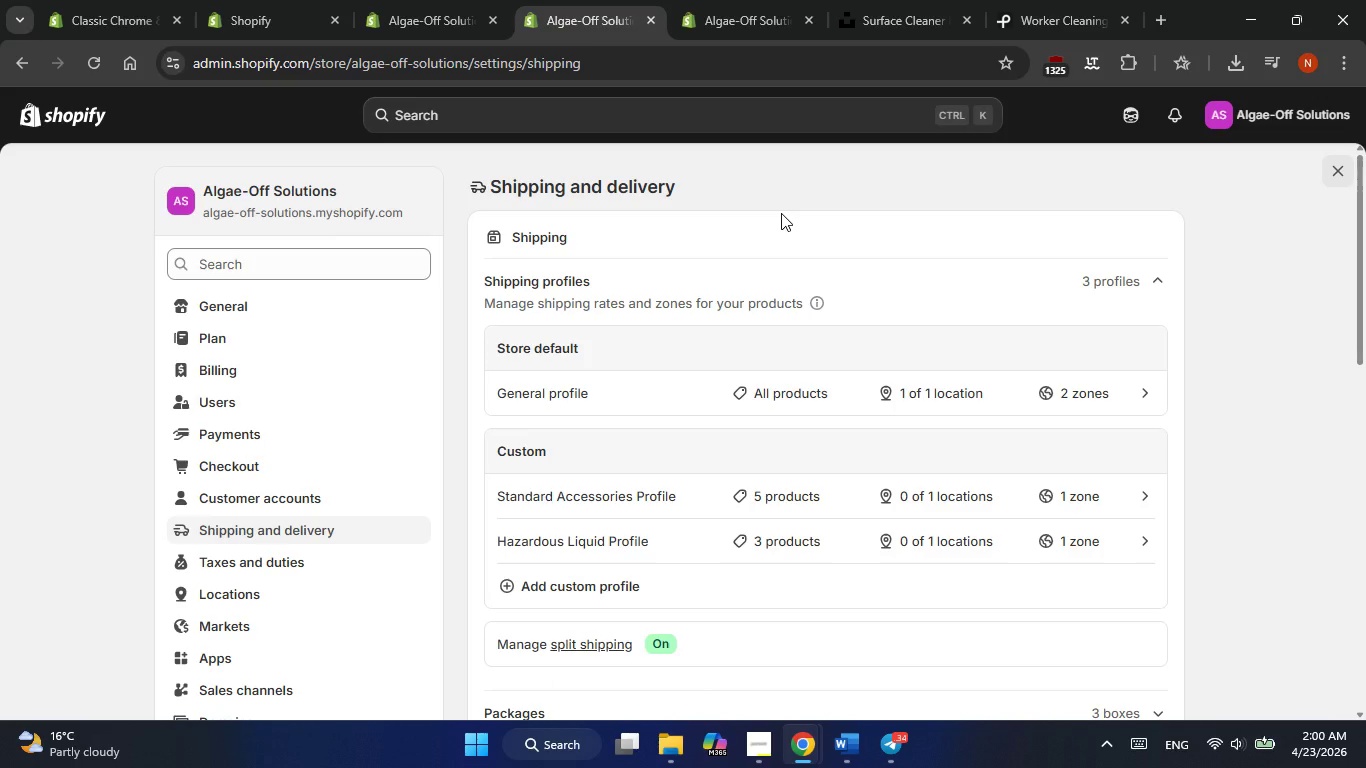 
left_click([550, 595])
 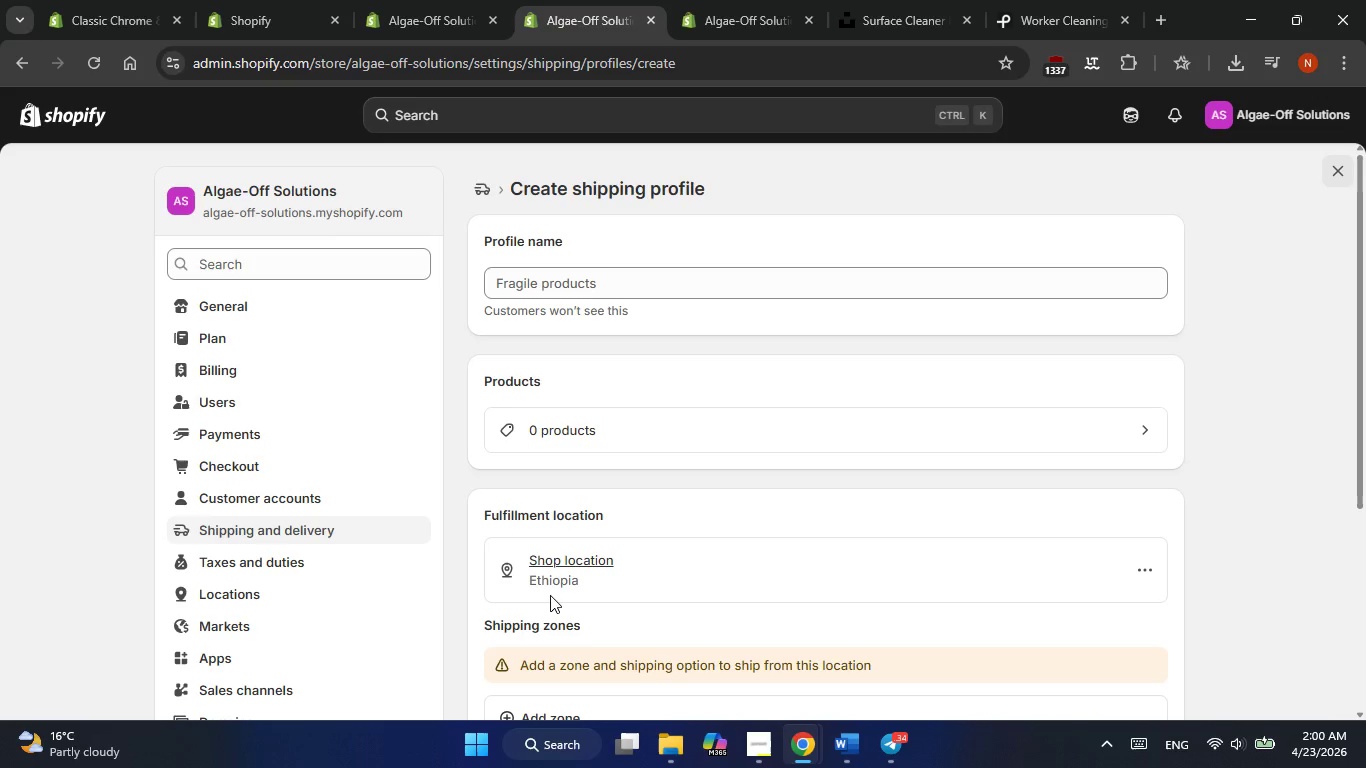 
left_click([583, 424])
 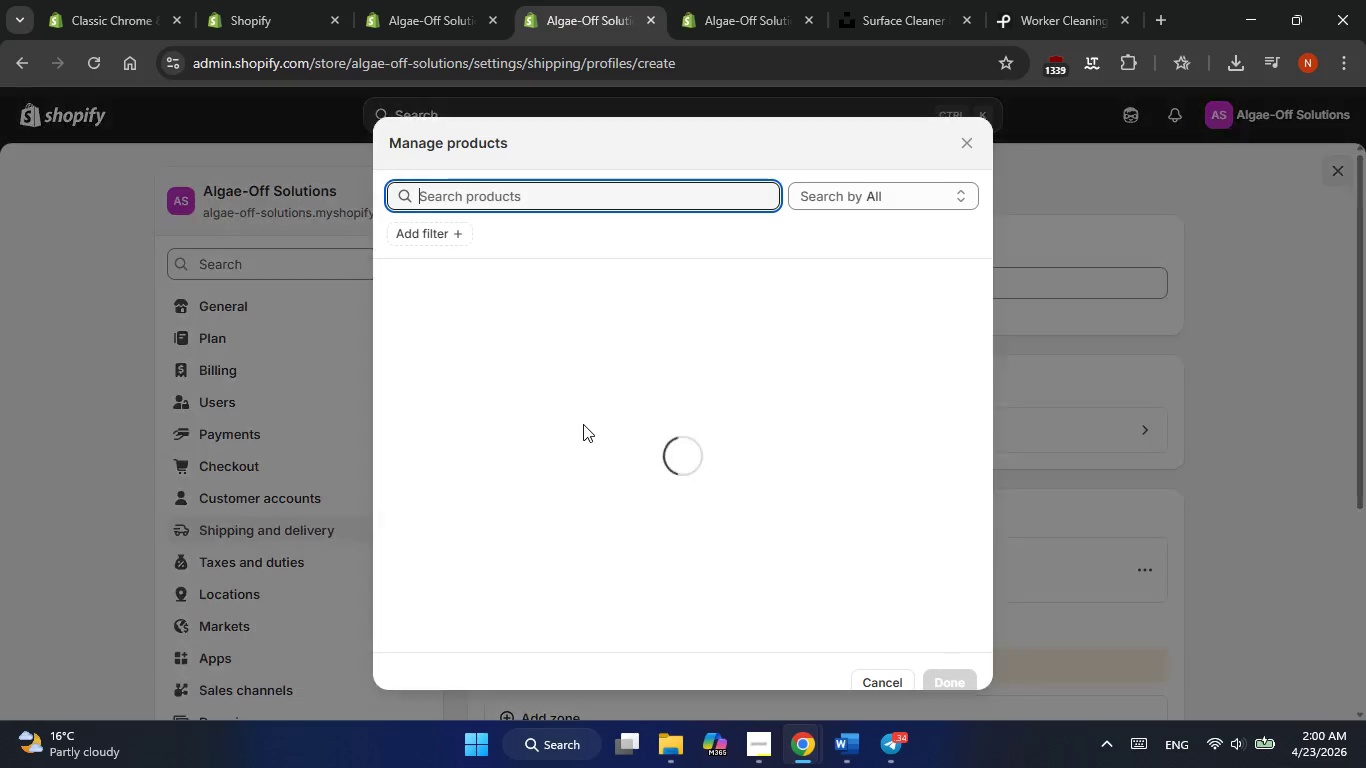 
type(Oversized Profiles)
 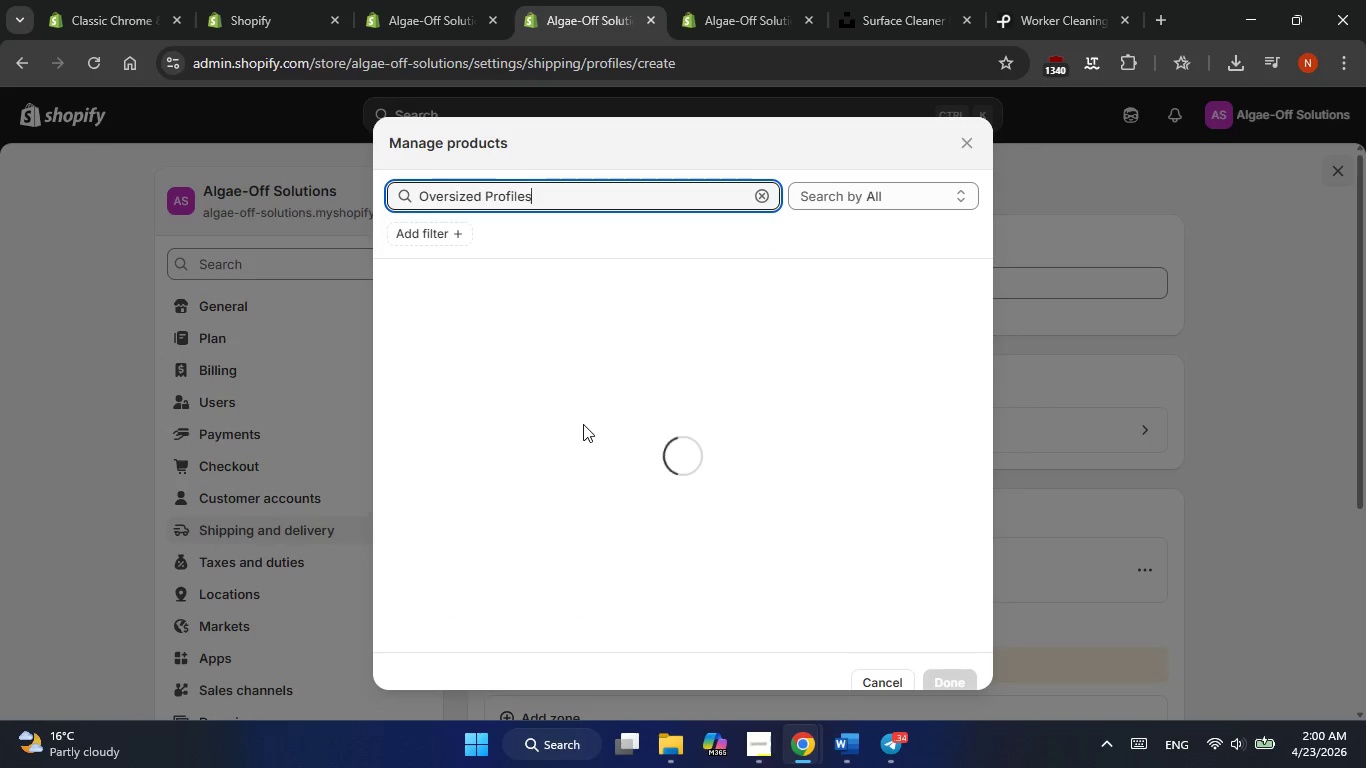 
left_click([976, 138])
 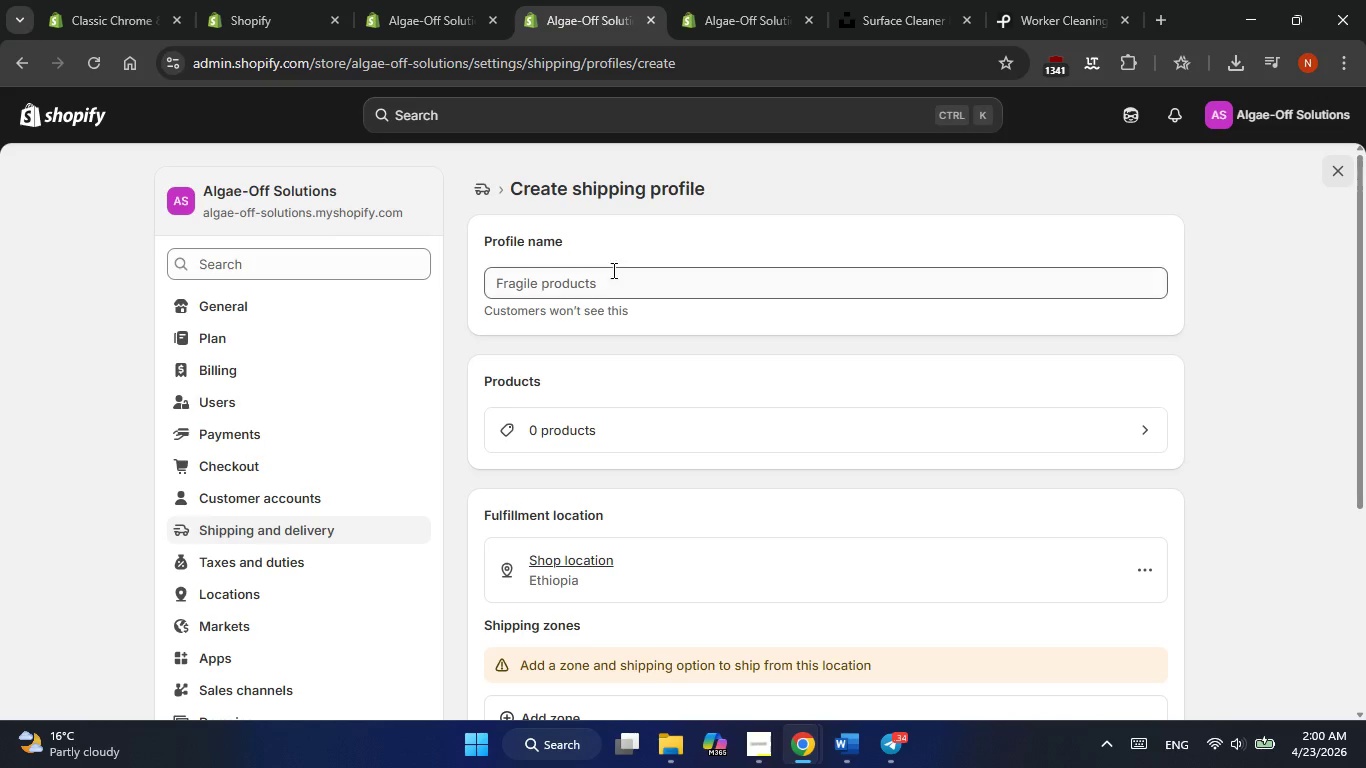 
left_click([600, 283])
 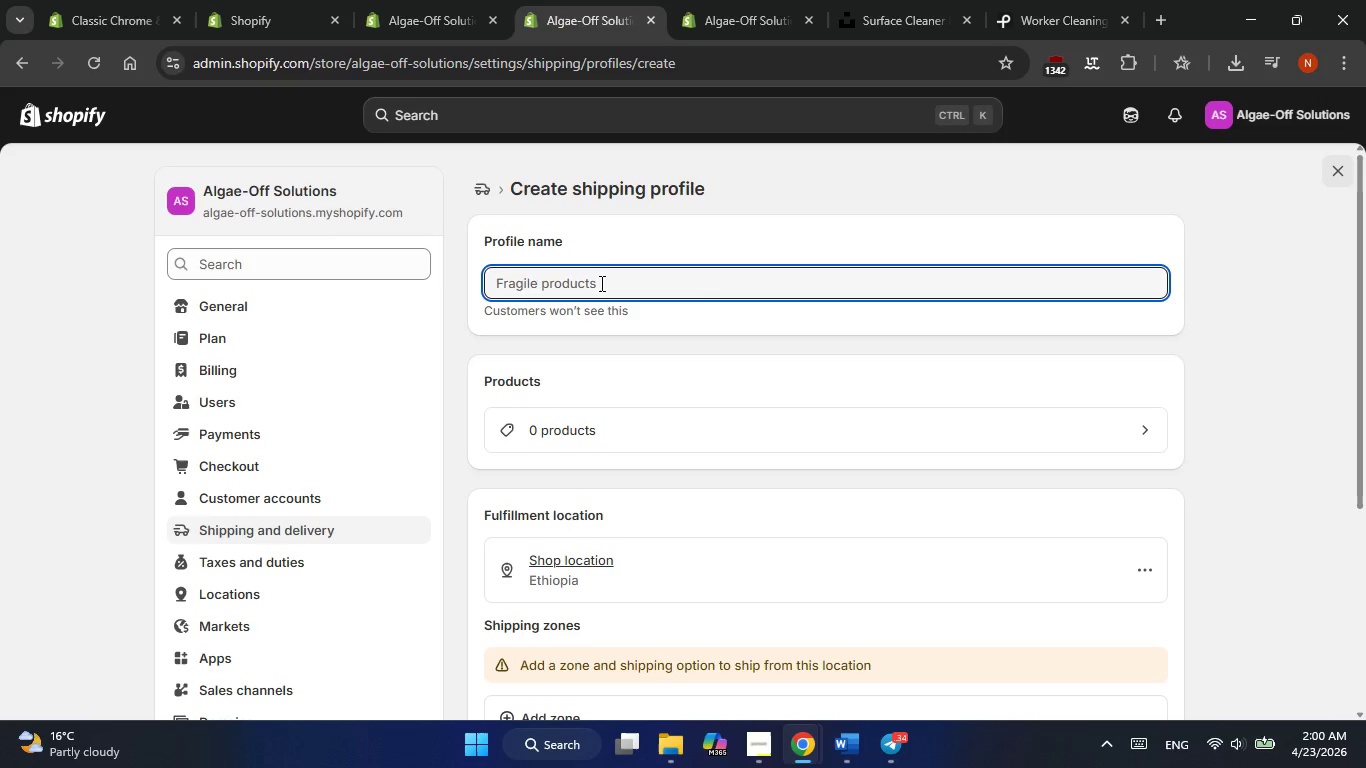 
type(Oversized Products)
 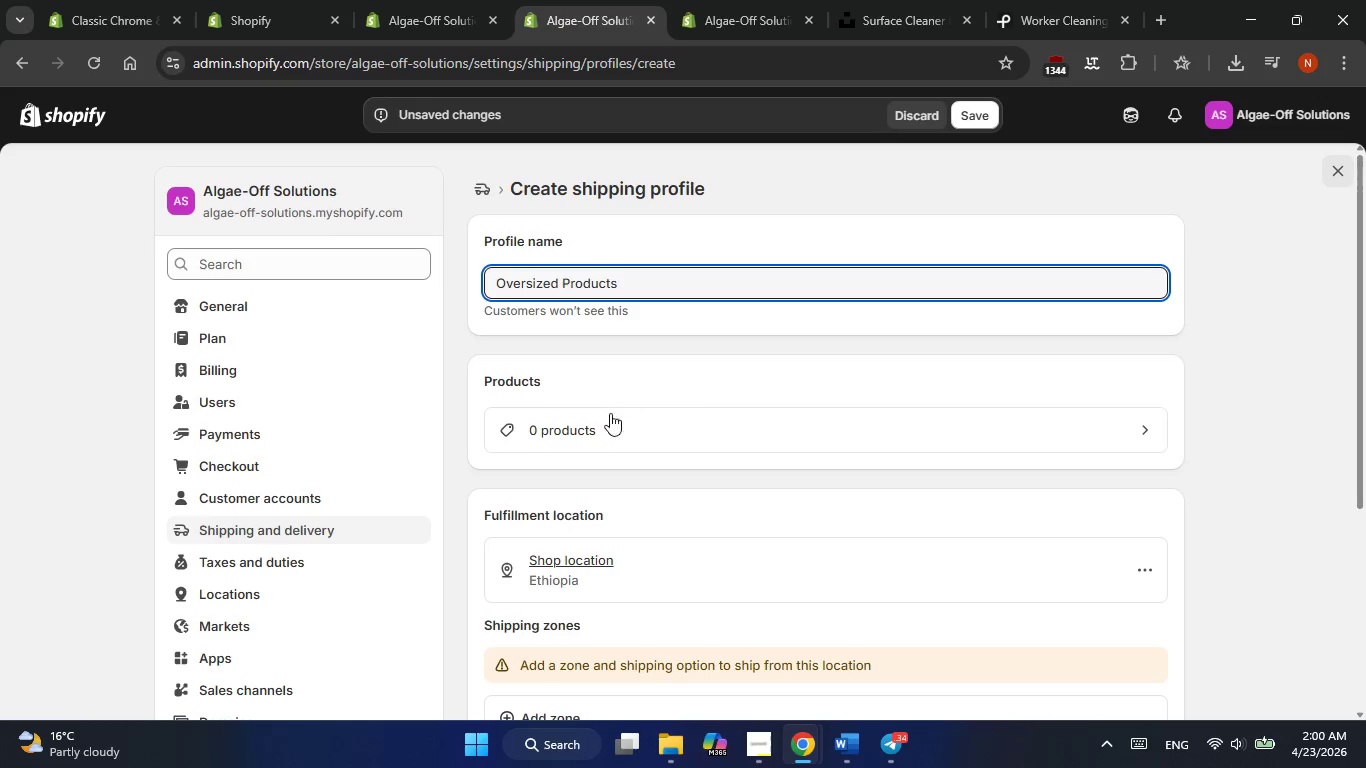 
left_click([608, 424])
 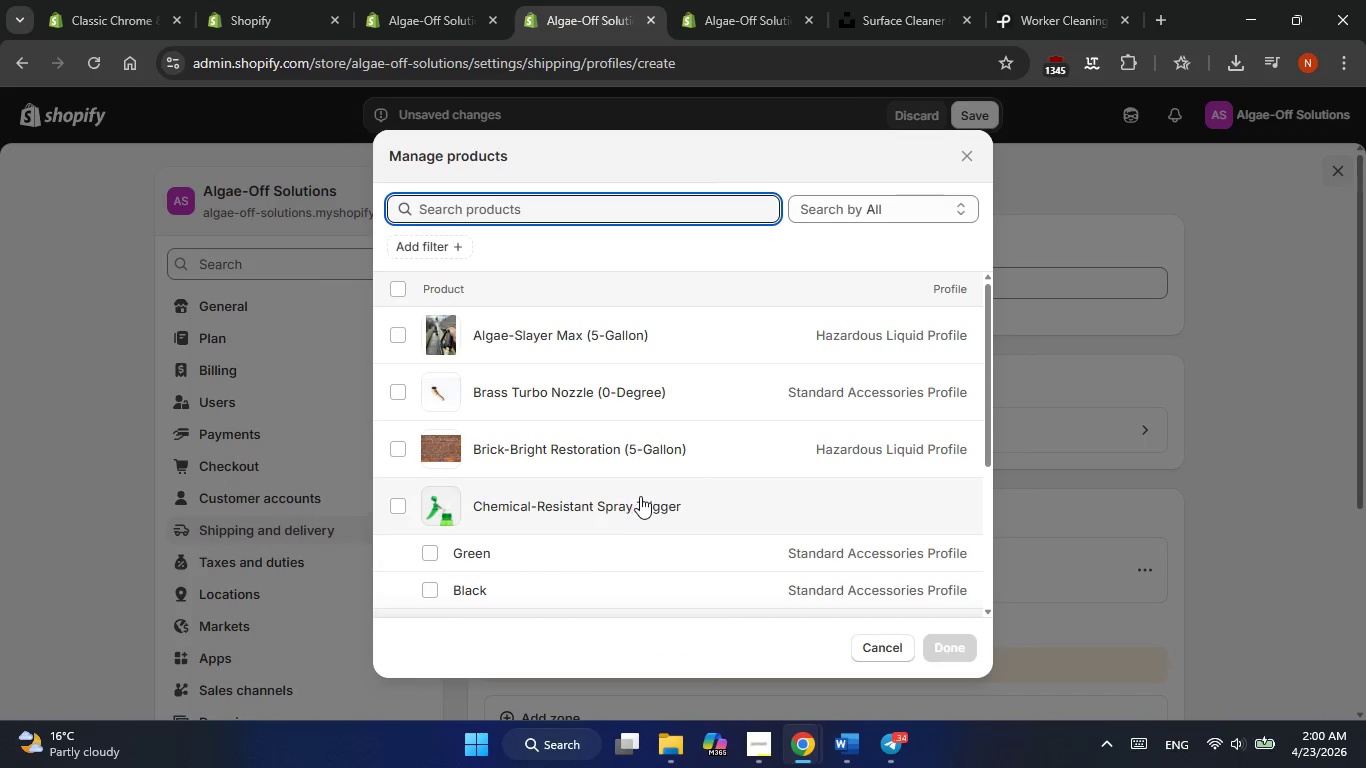 
scroll: coordinate [552, 439], scroll_direction: none, amount: 0.0
 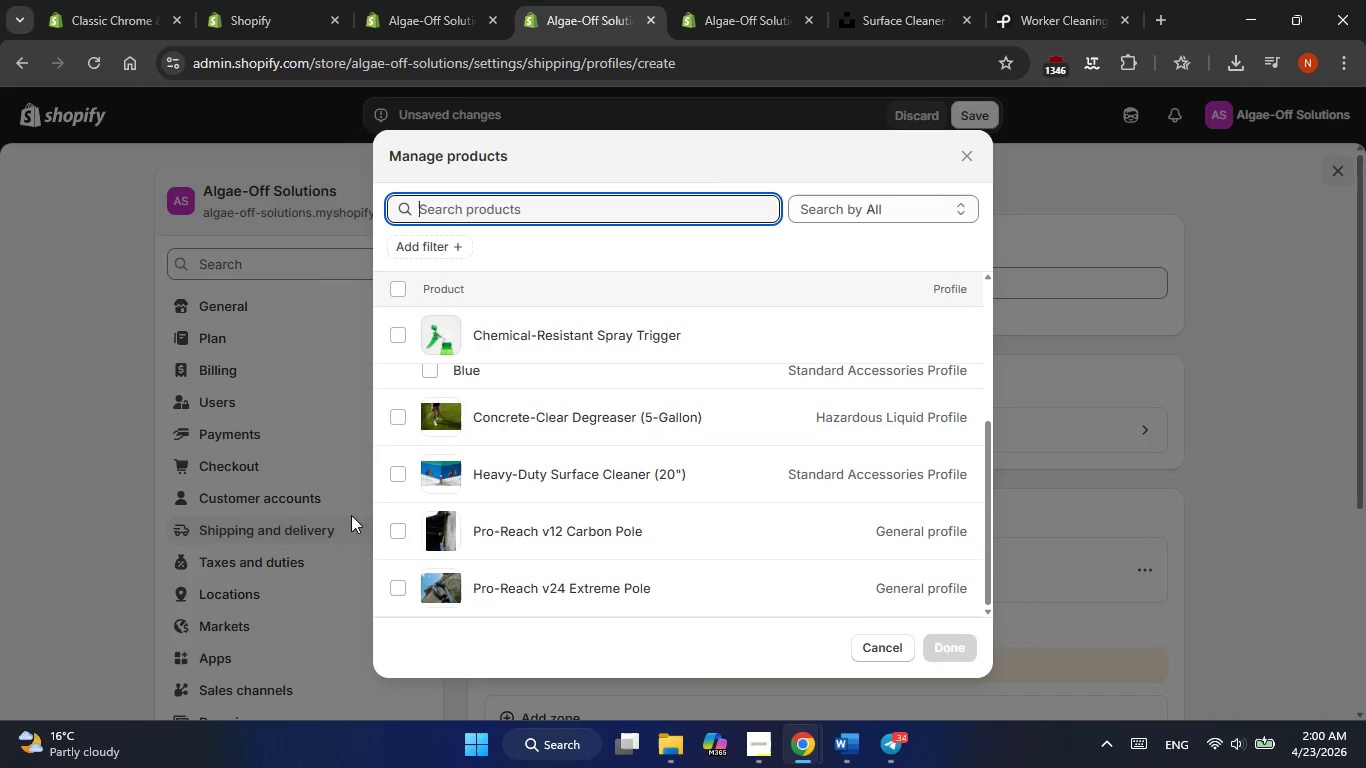 
left_click([398, 526])
 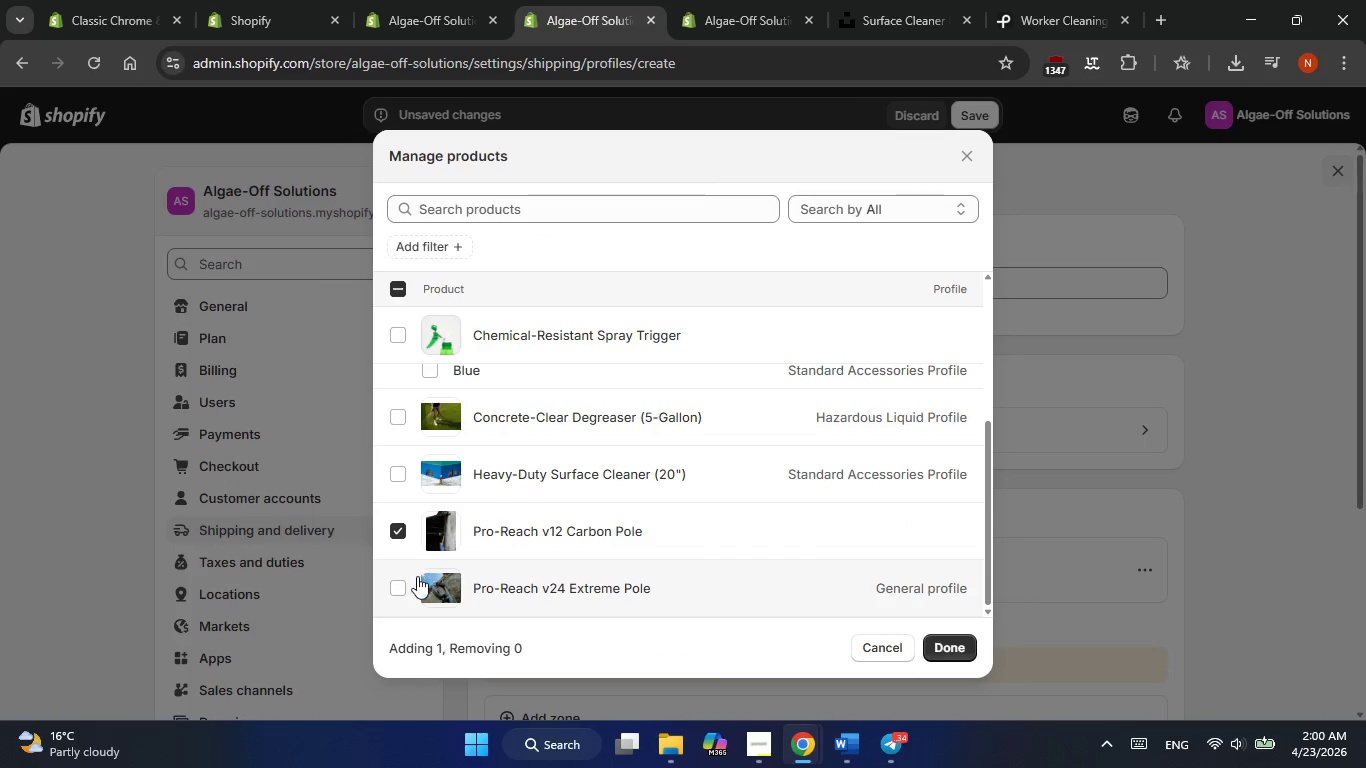 
left_click([411, 583])
 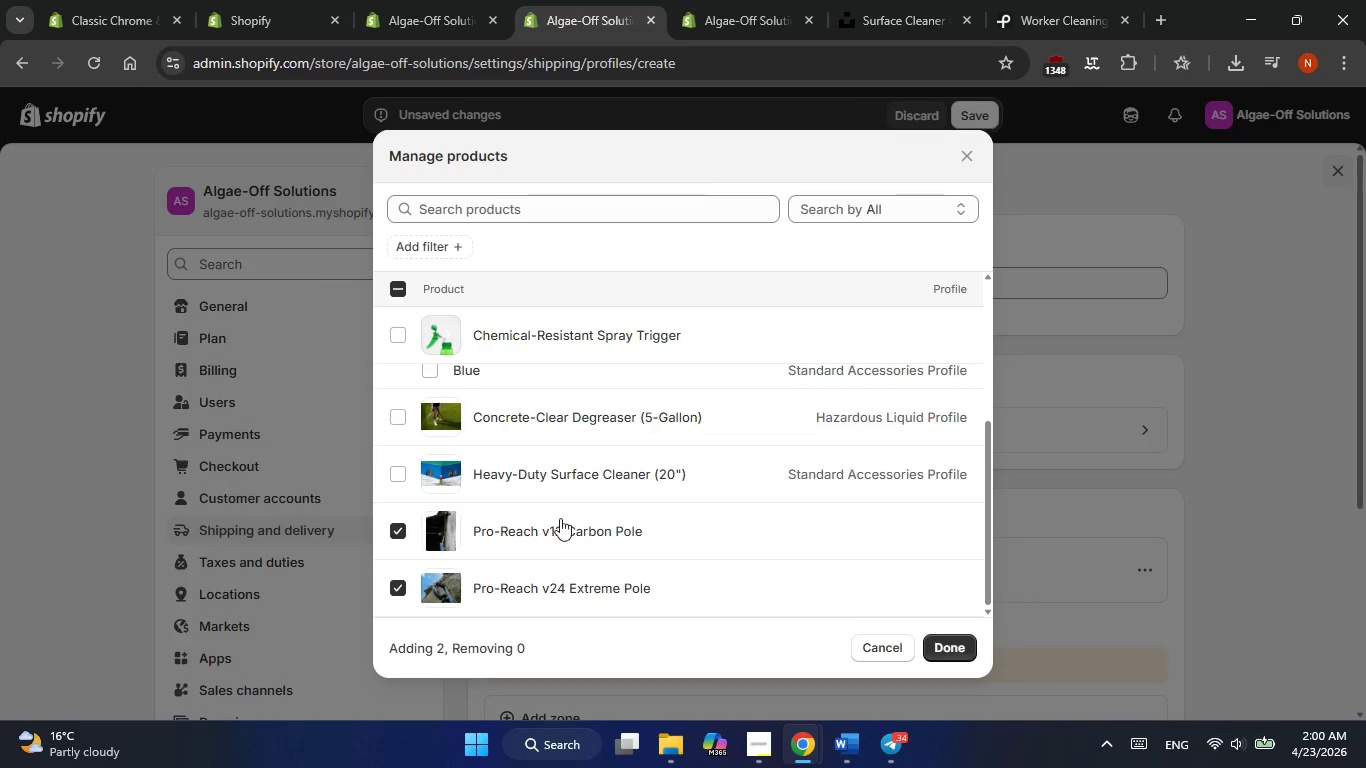 
scroll: coordinate [701, 523], scroll_direction: down, amount: 6.0
 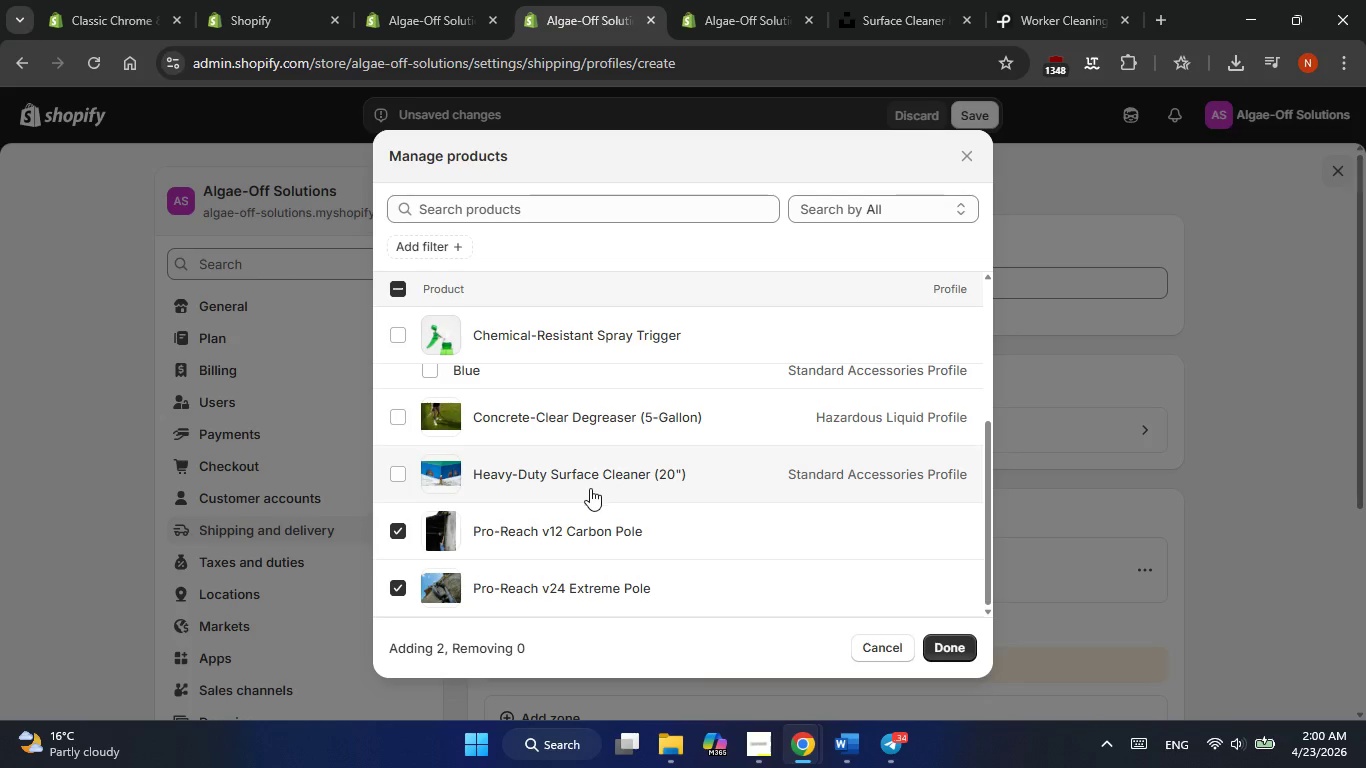 
scroll: coordinate [590, 488], scroll_direction: none, amount: 0.0
 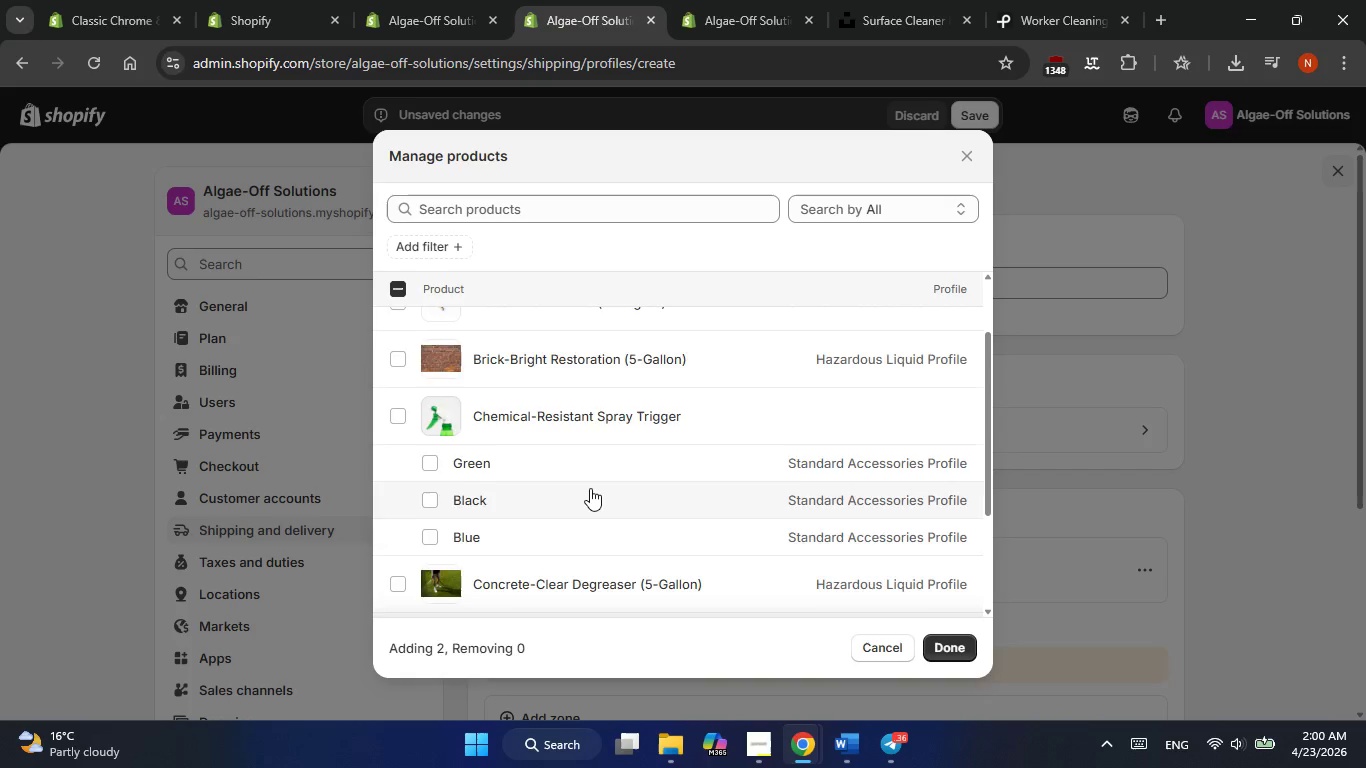 
scroll: coordinate [590, 488], scroll_direction: up, amount: 1.0
 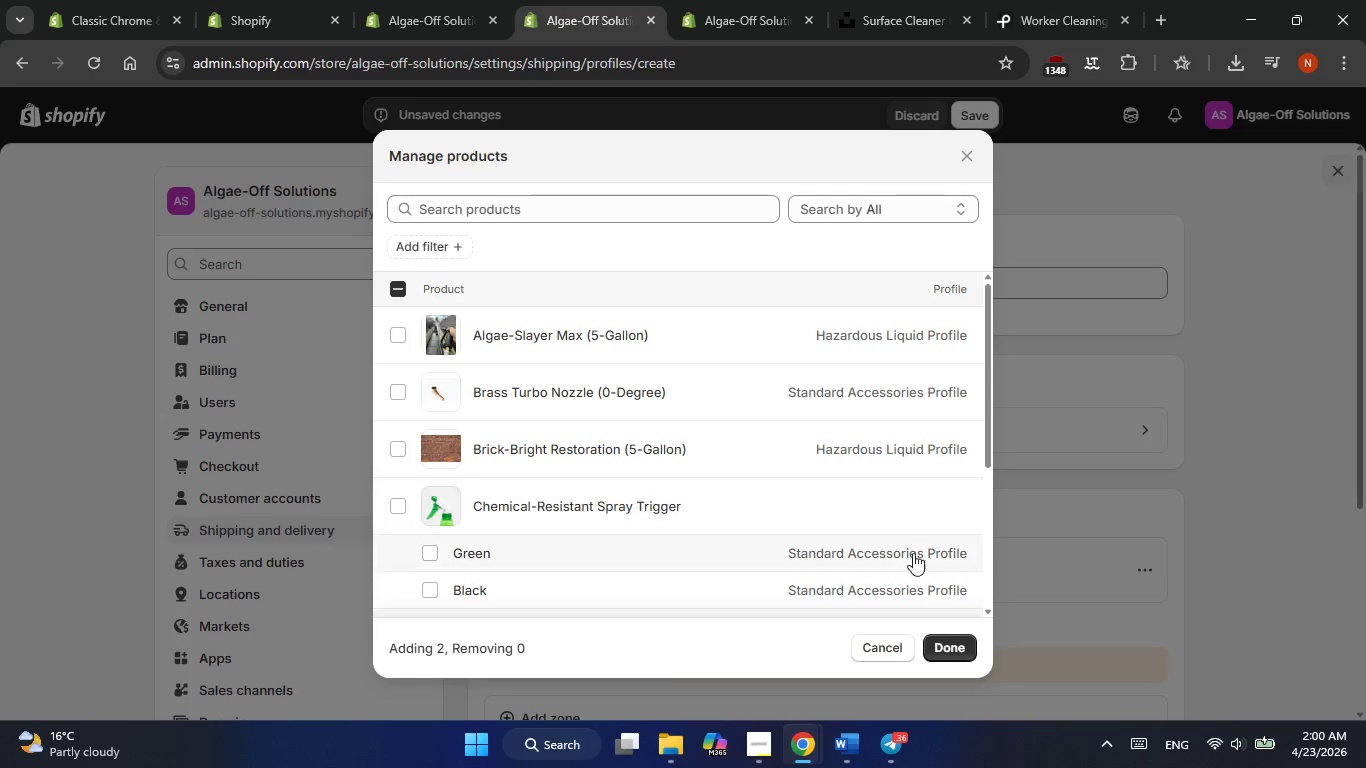 
left_click([934, 636])
 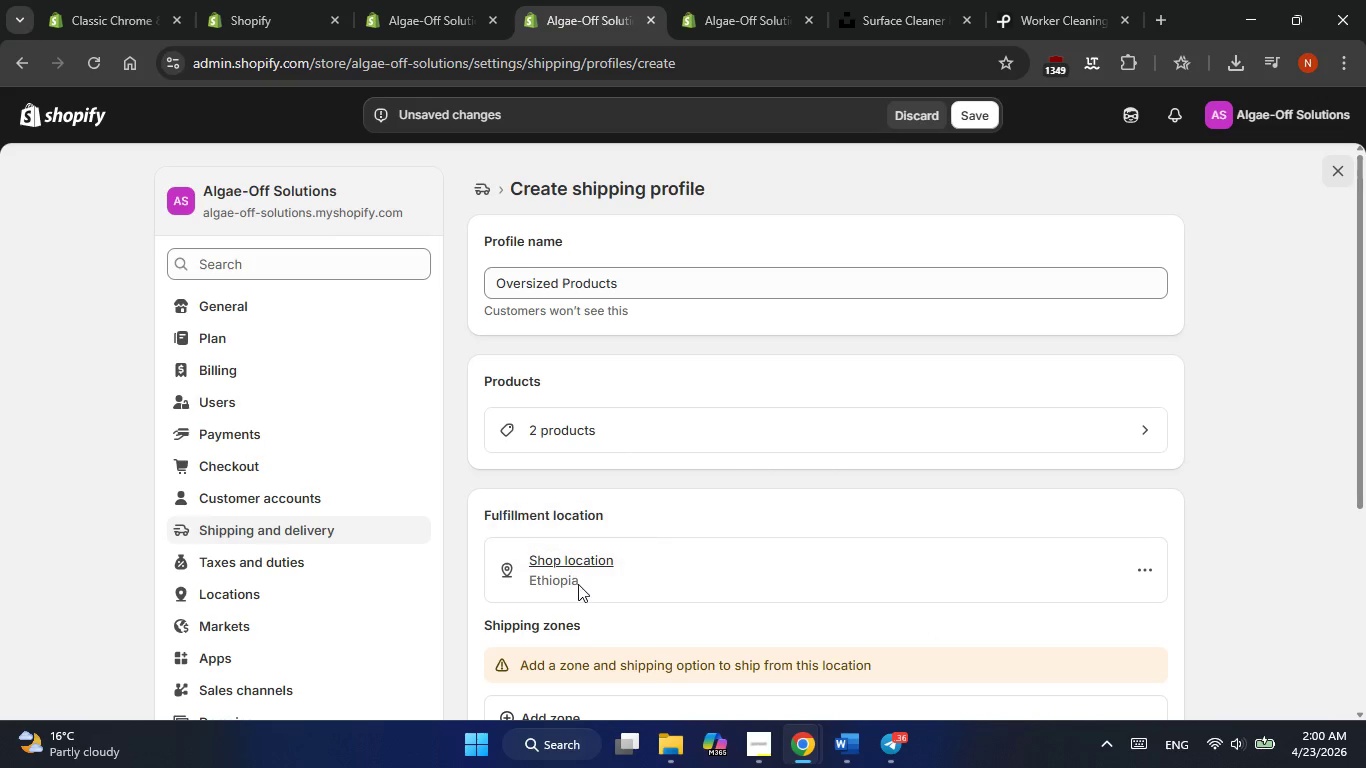 
scroll: coordinate [592, 581], scroll_direction: none, amount: 0.0
 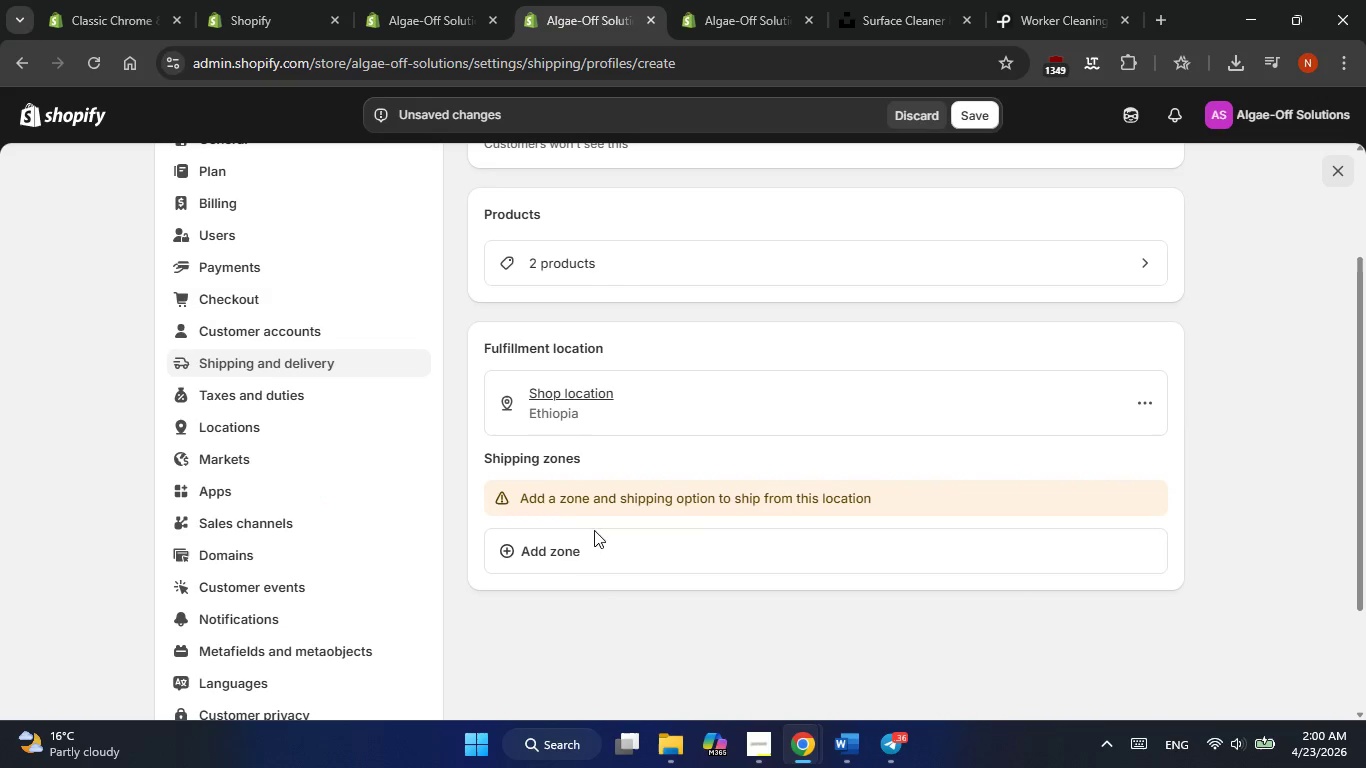 
left_click([585, 554])
 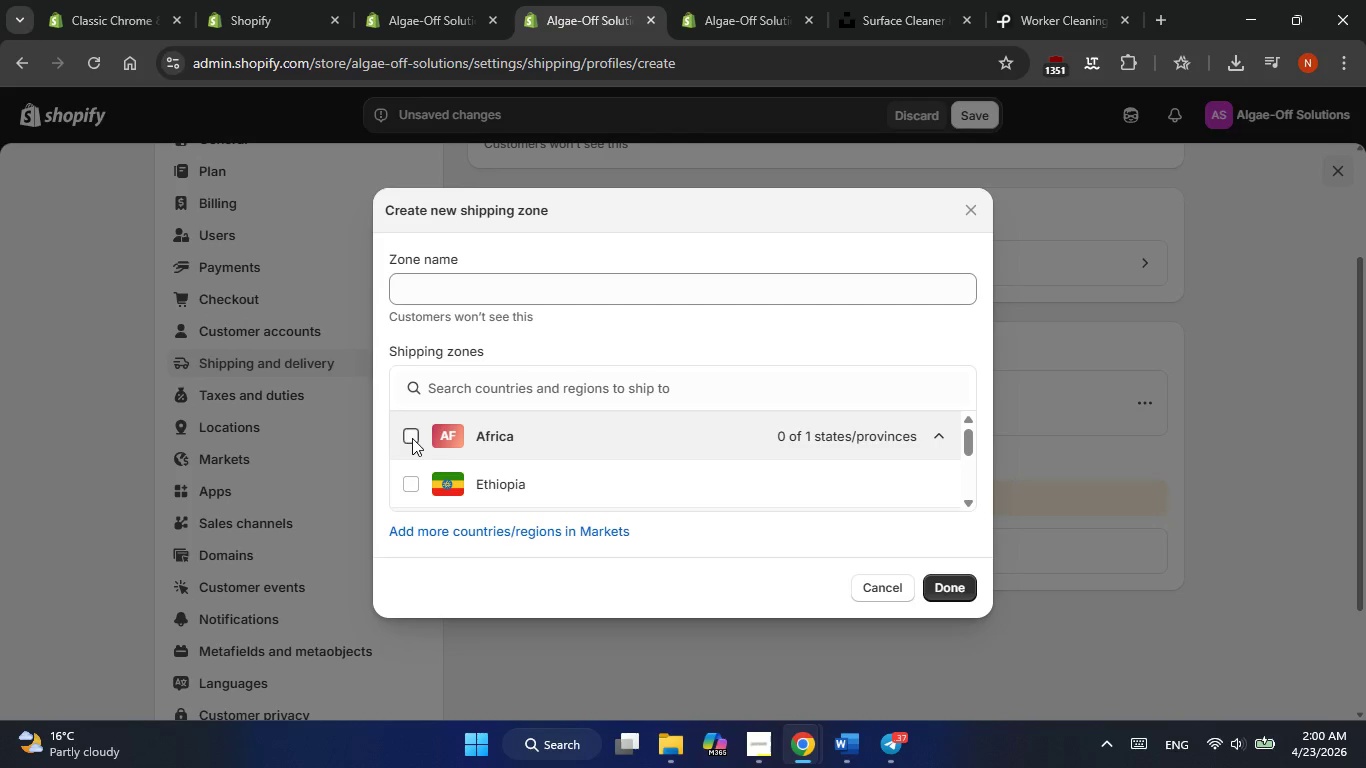 
double_click([412, 490])
 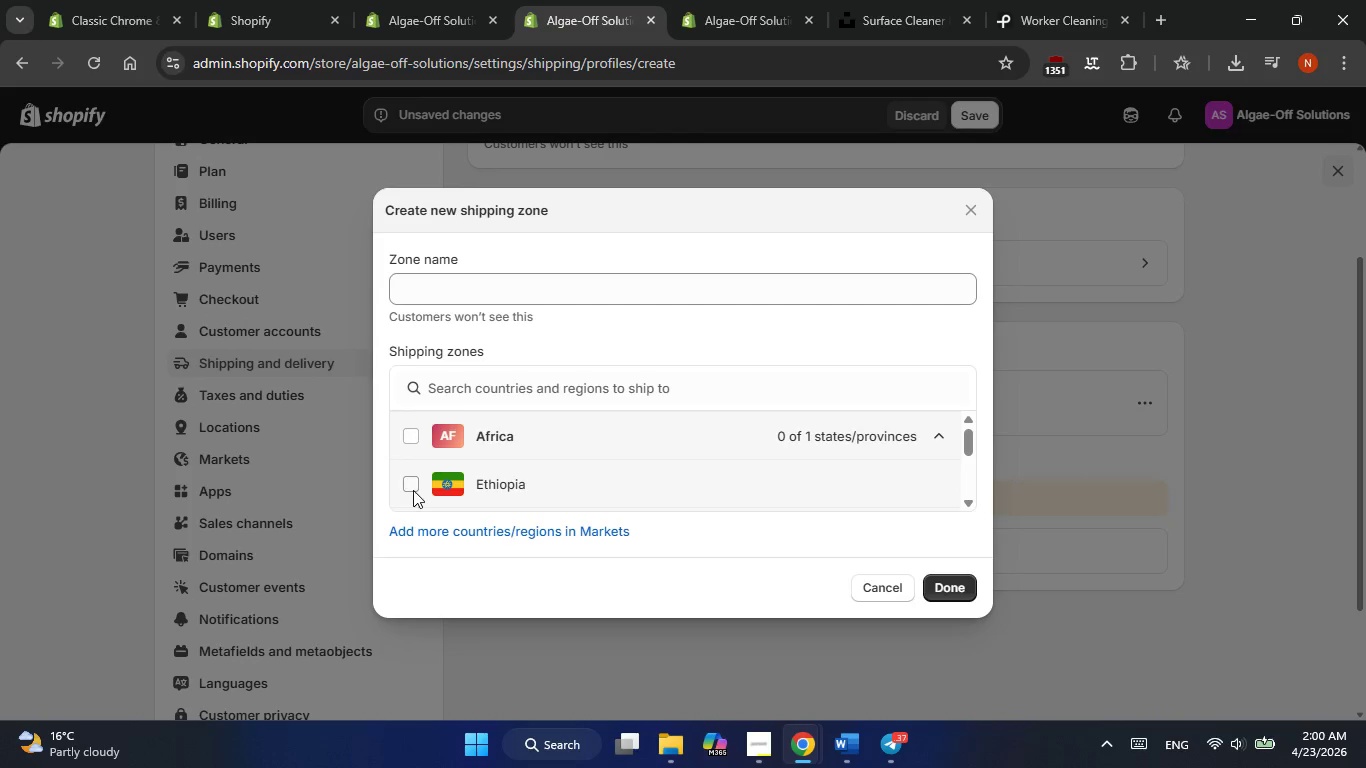 
scroll: coordinate [413, 490], scroll_direction: down, amount: 1.0
 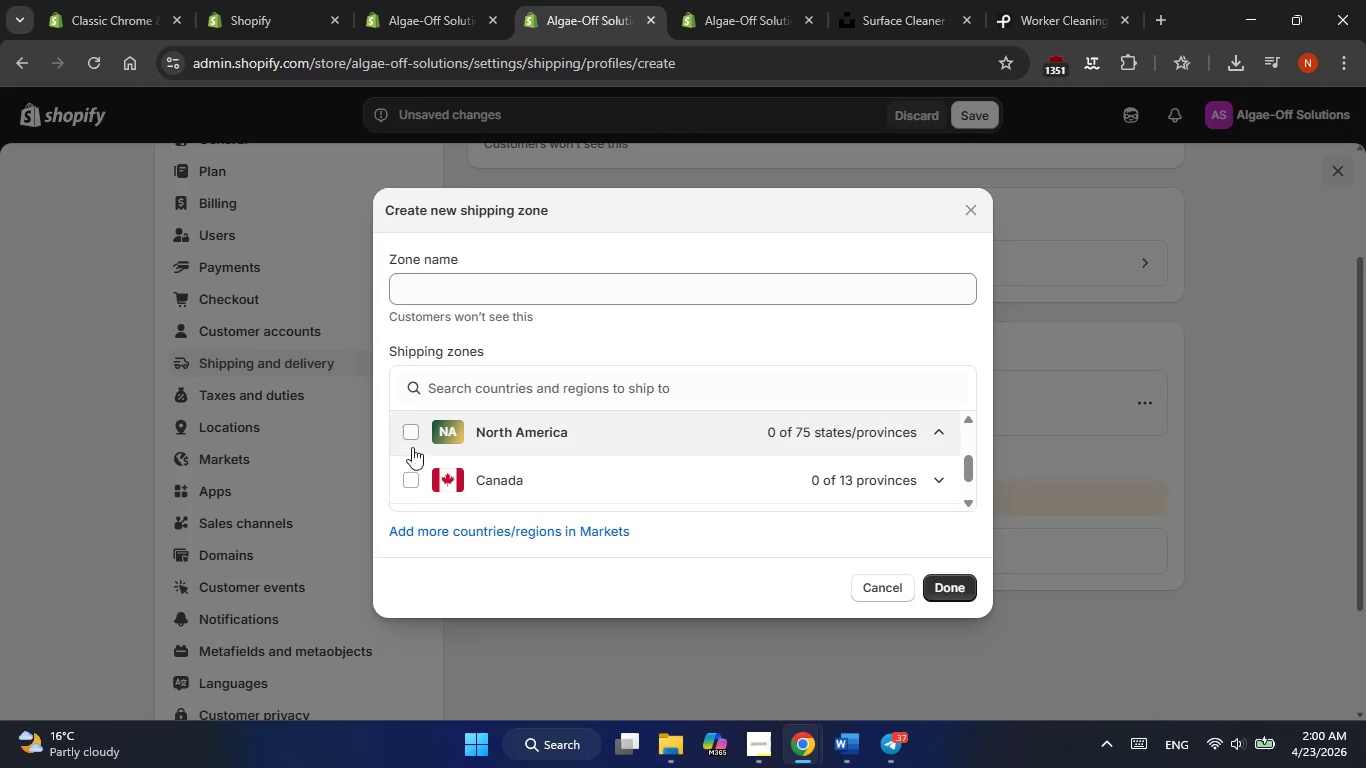 
left_click([412, 438])
 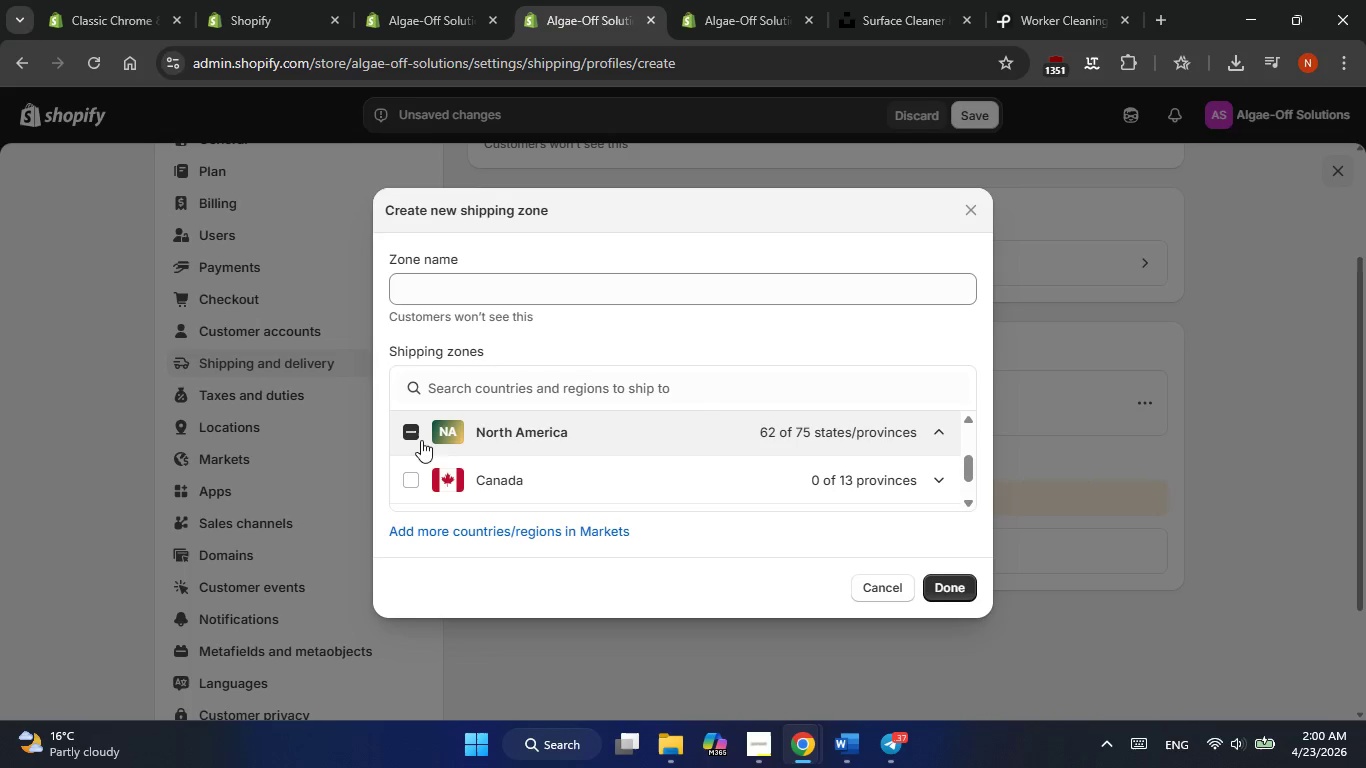 
left_click([413, 436])
 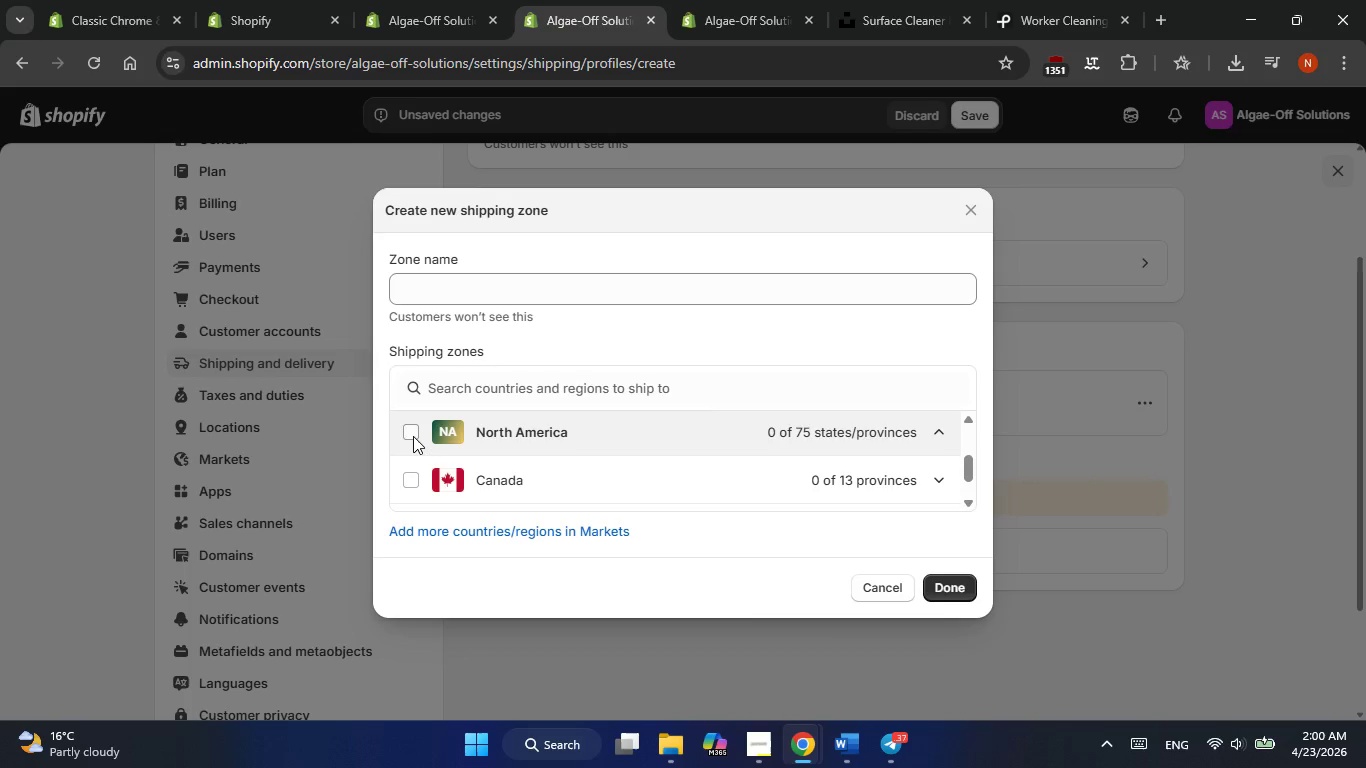 
left_click([413, 436])
 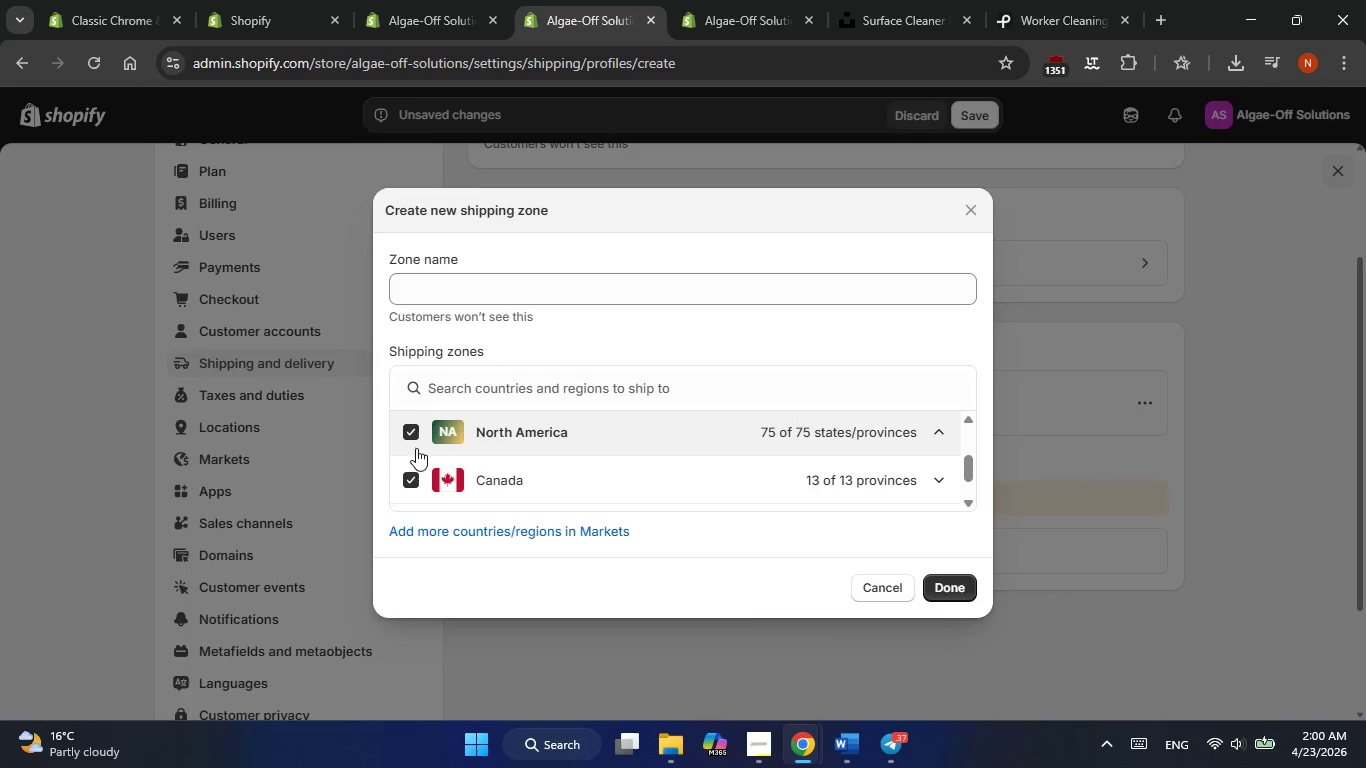 
scroll: coordinate [416, 448], scroll_direction: none, amount: 0.0
 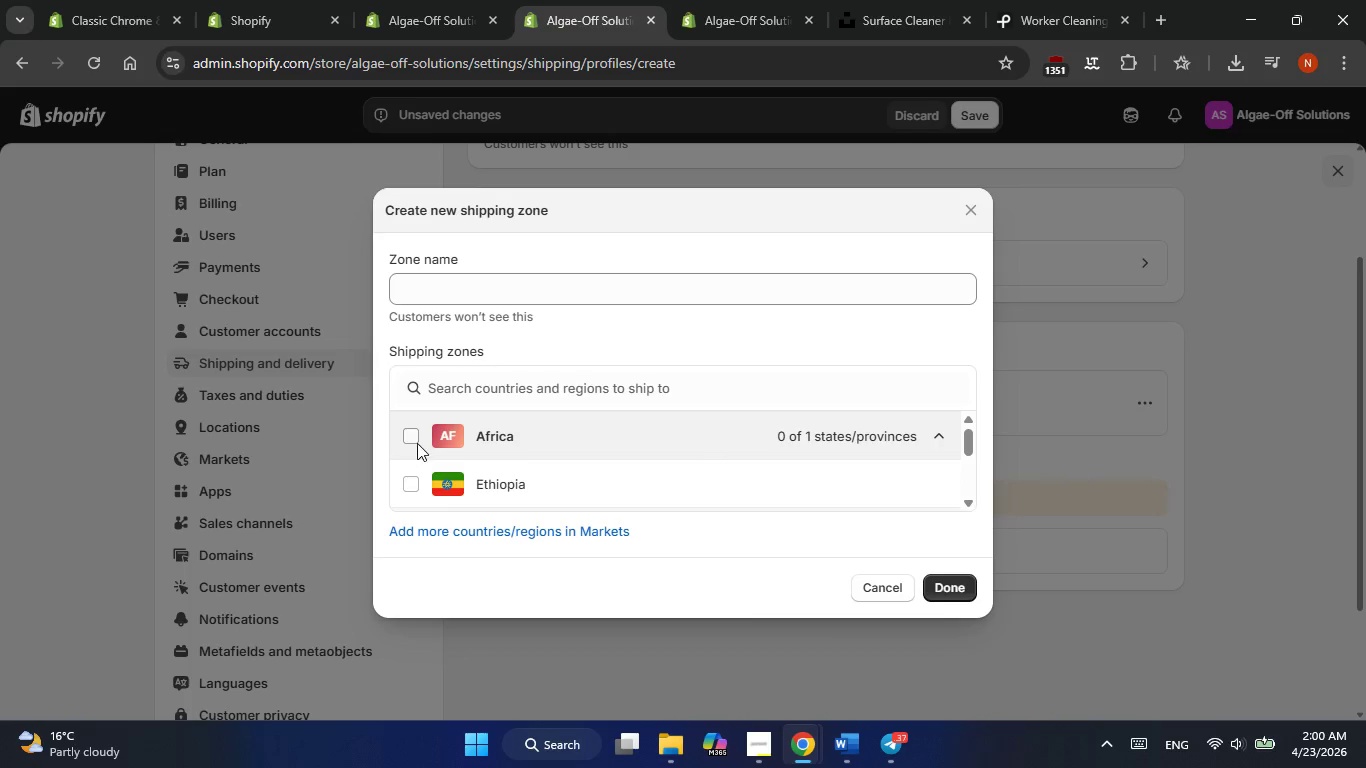 
left_click([417, 443])
 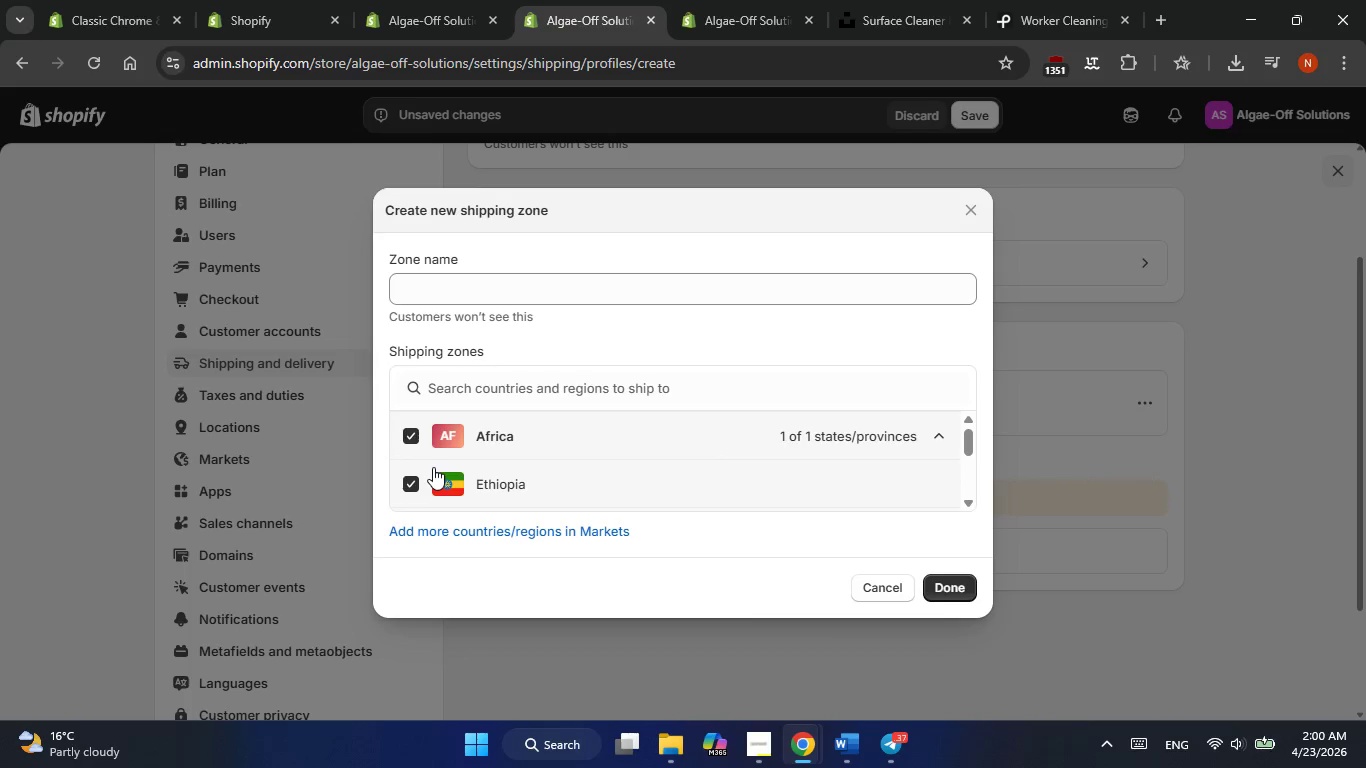 
scroll: coordinate [433, 468], scroll_direction: down, amount: 3.0
 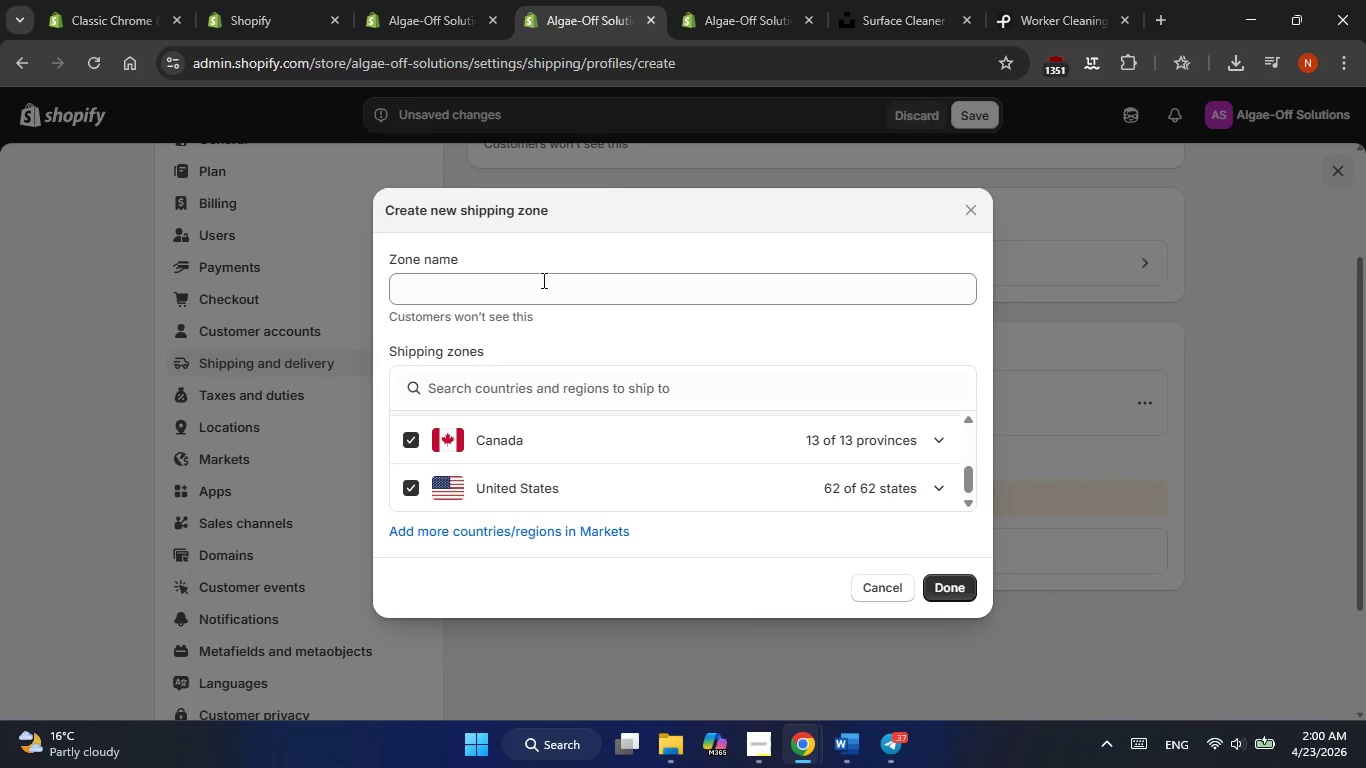 
left_click([536, 294])
 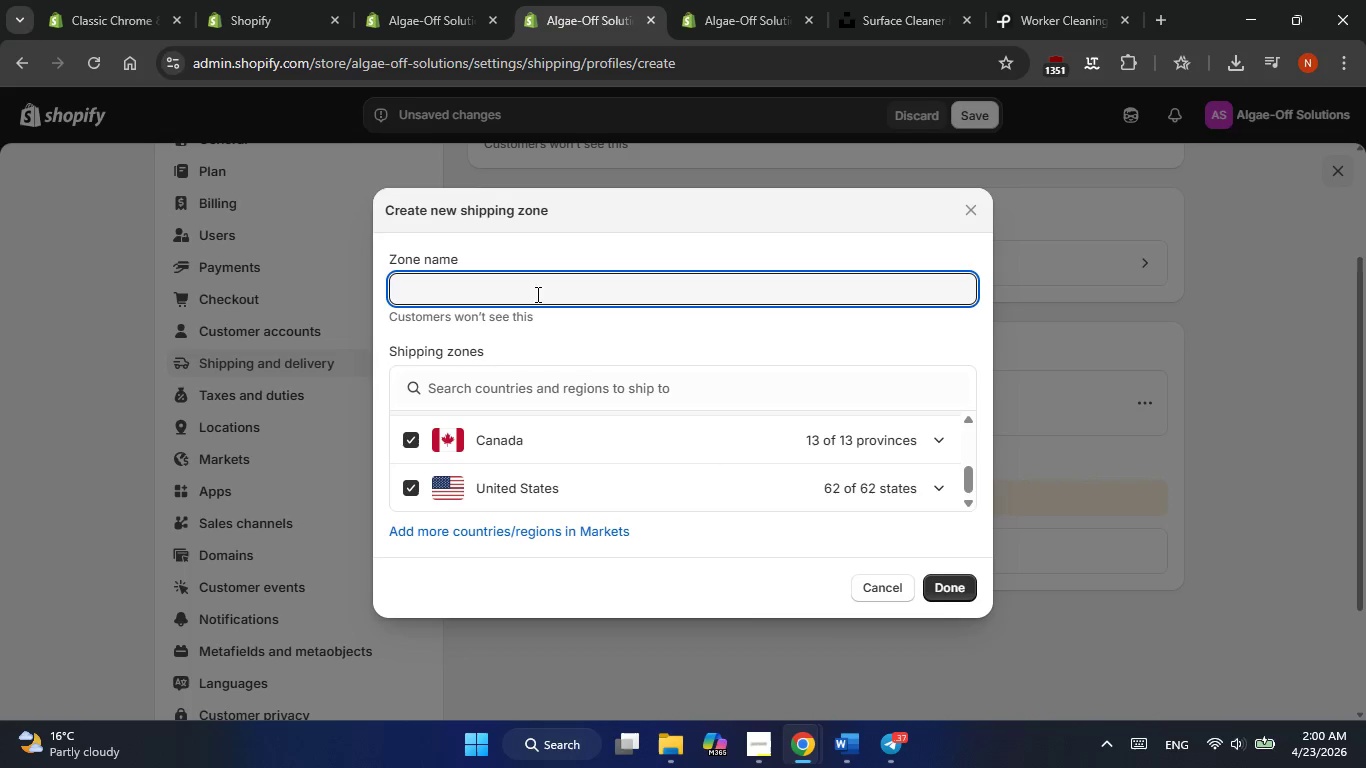 
type(Zone 1)
 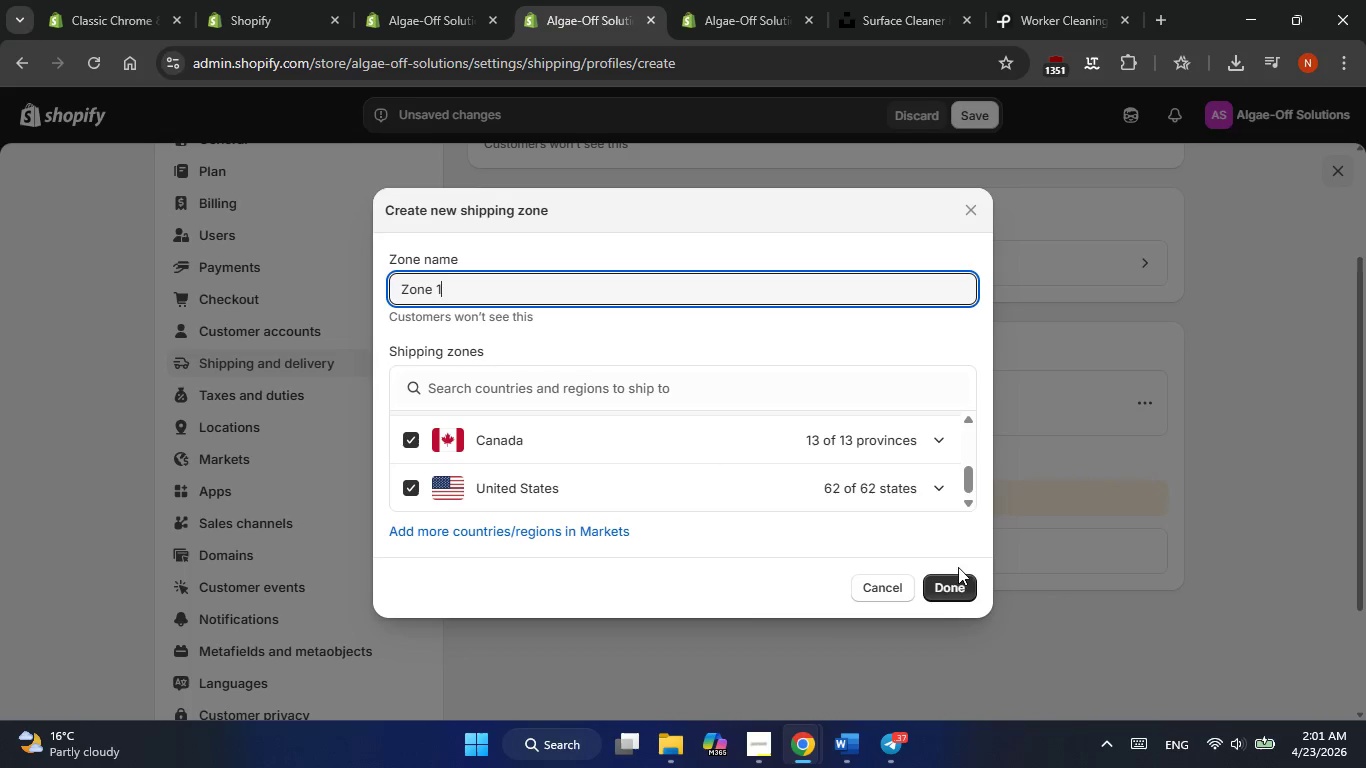 
left_click([956, 582])
 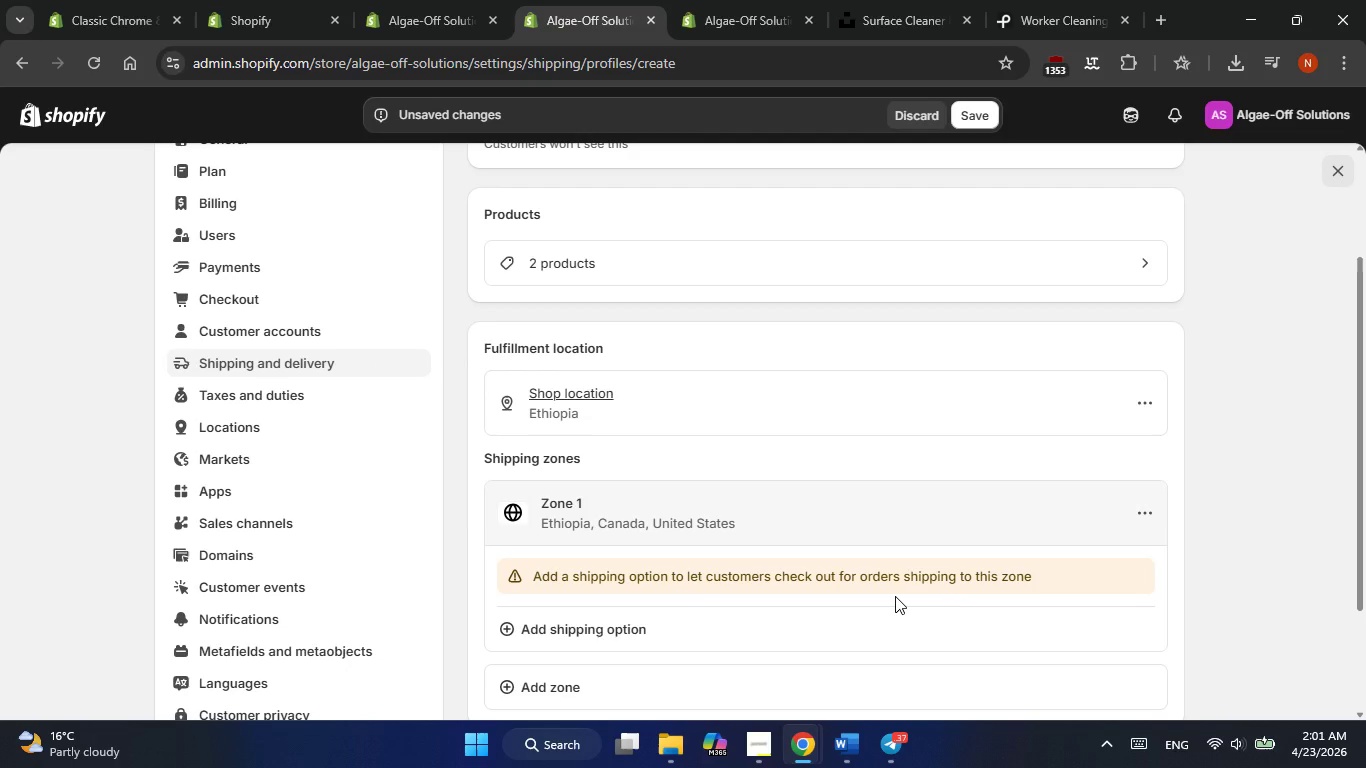 
scroll: coordinate [895, 597], scroll_direction: down, amount: 1.0
 